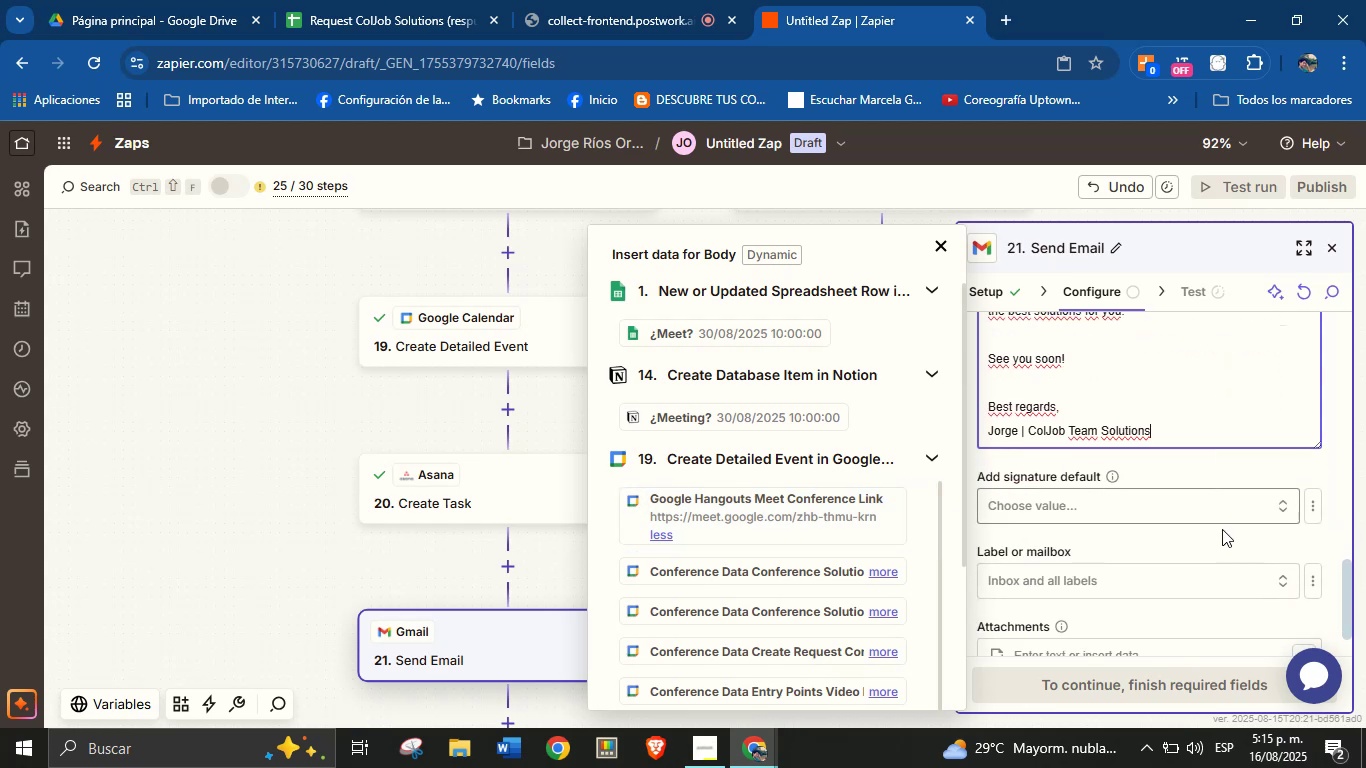 
left_click([1222, 528])
 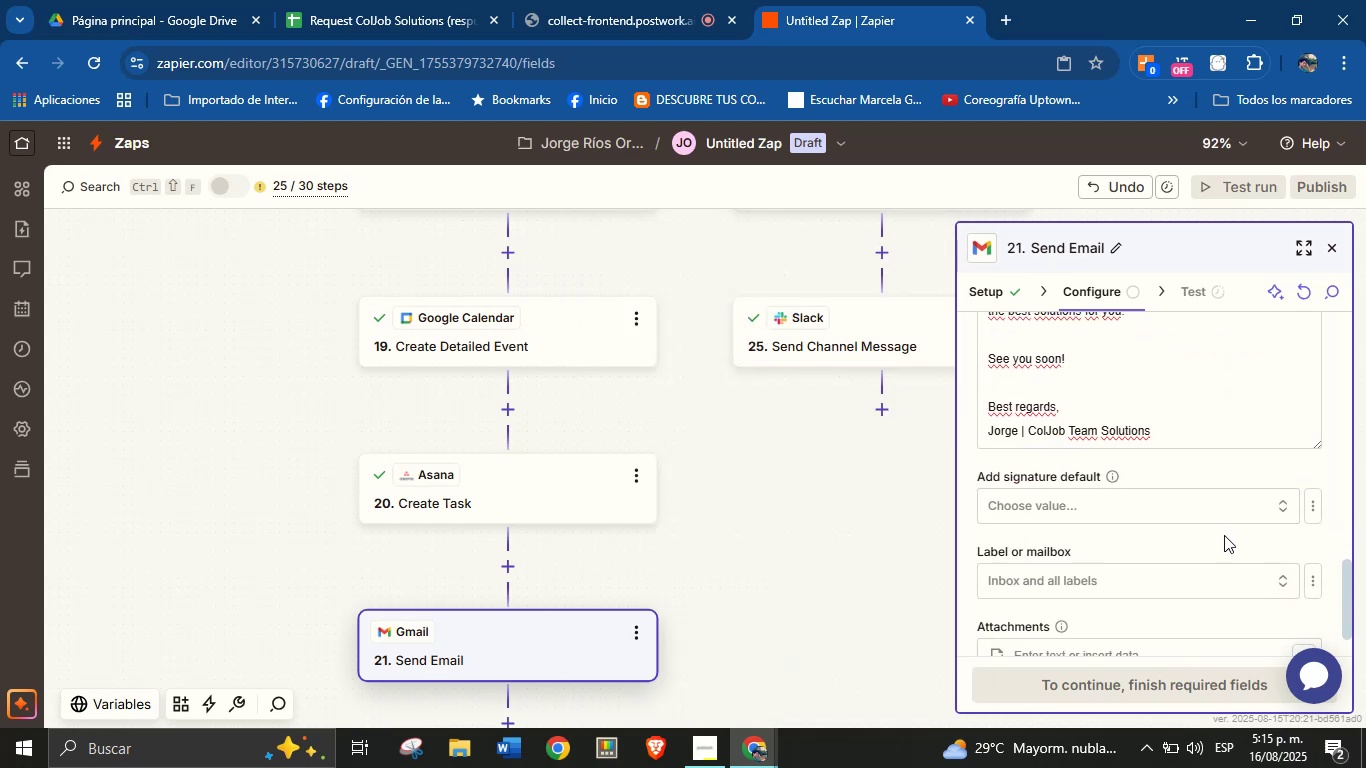 
scroll: coordinate [1224, 531], scroll_direction: down, amount: 2.0
 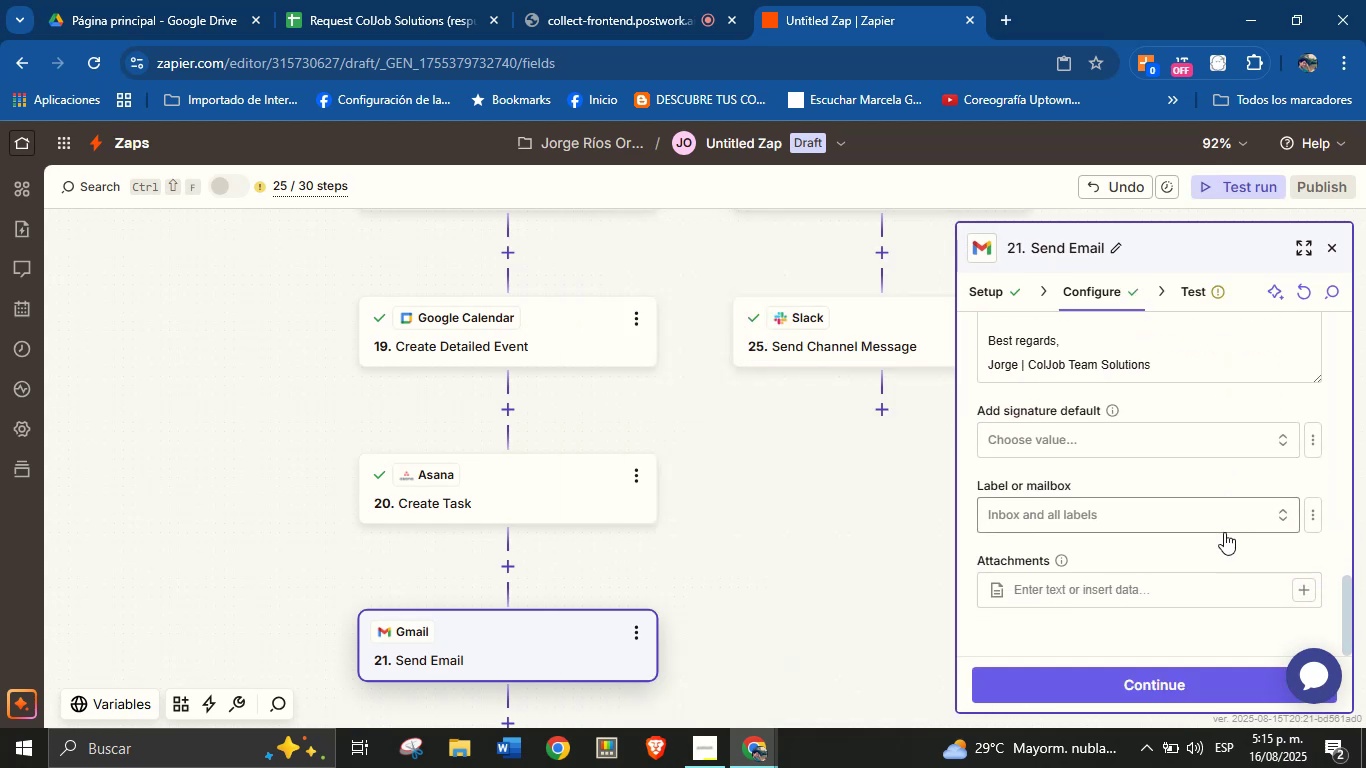 
scroll: coordinate [1222, 547], scroll_direction: none, amount: 0.0
 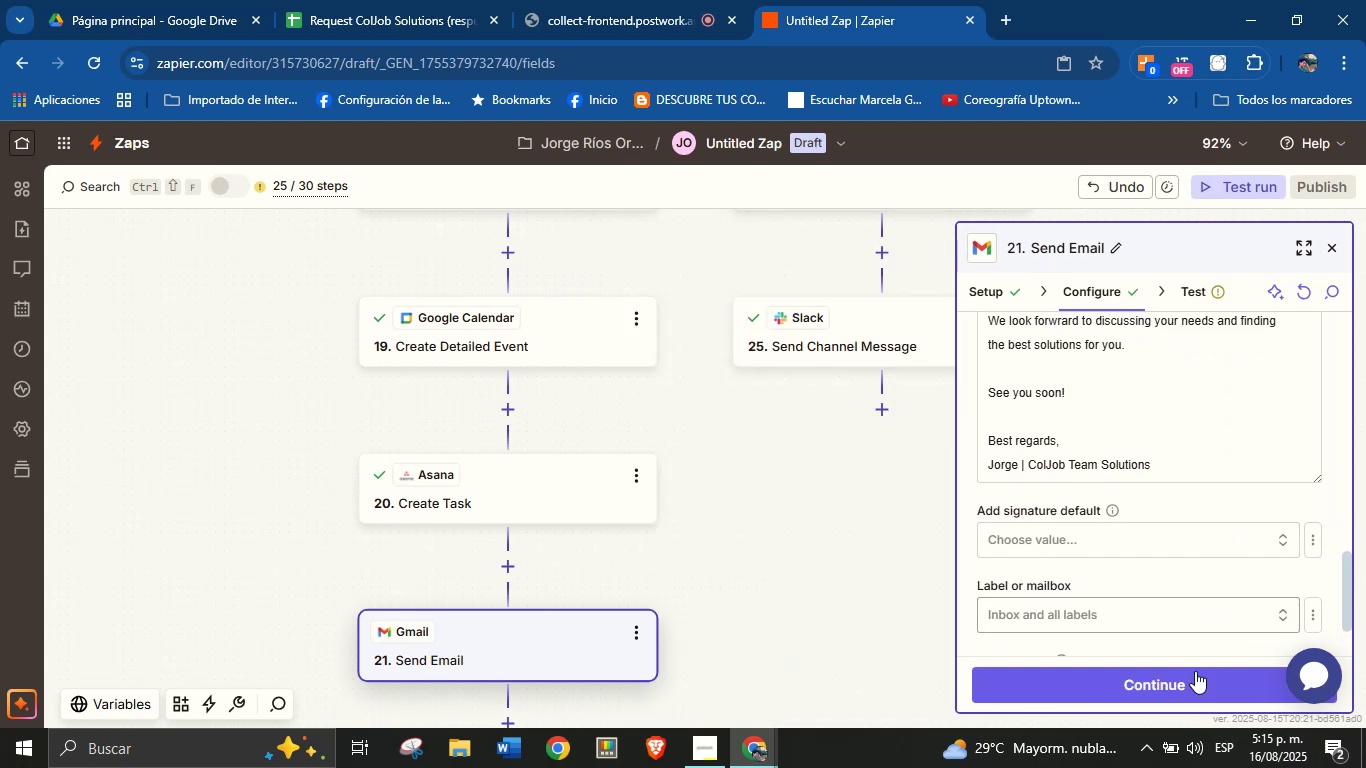 
left_click([1191, 681])
 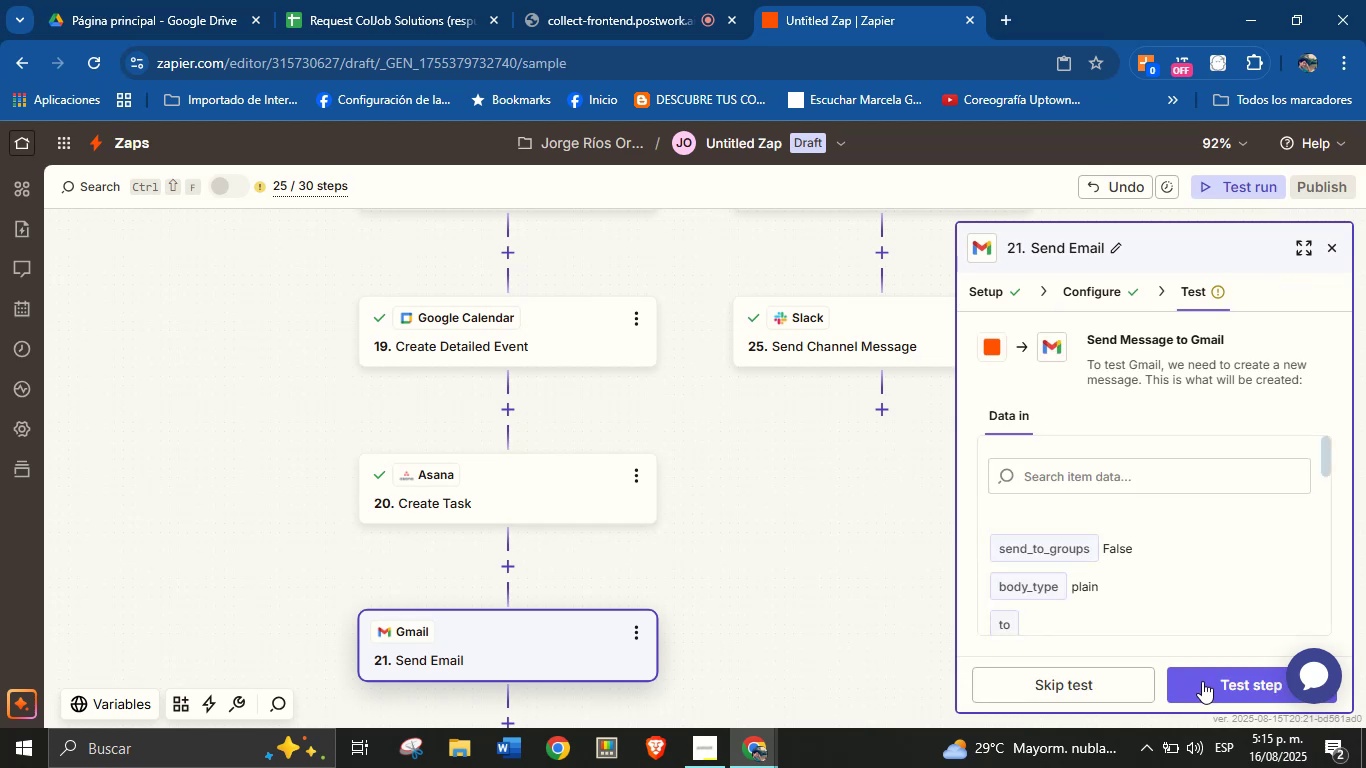 
left_click([1202, 681])
 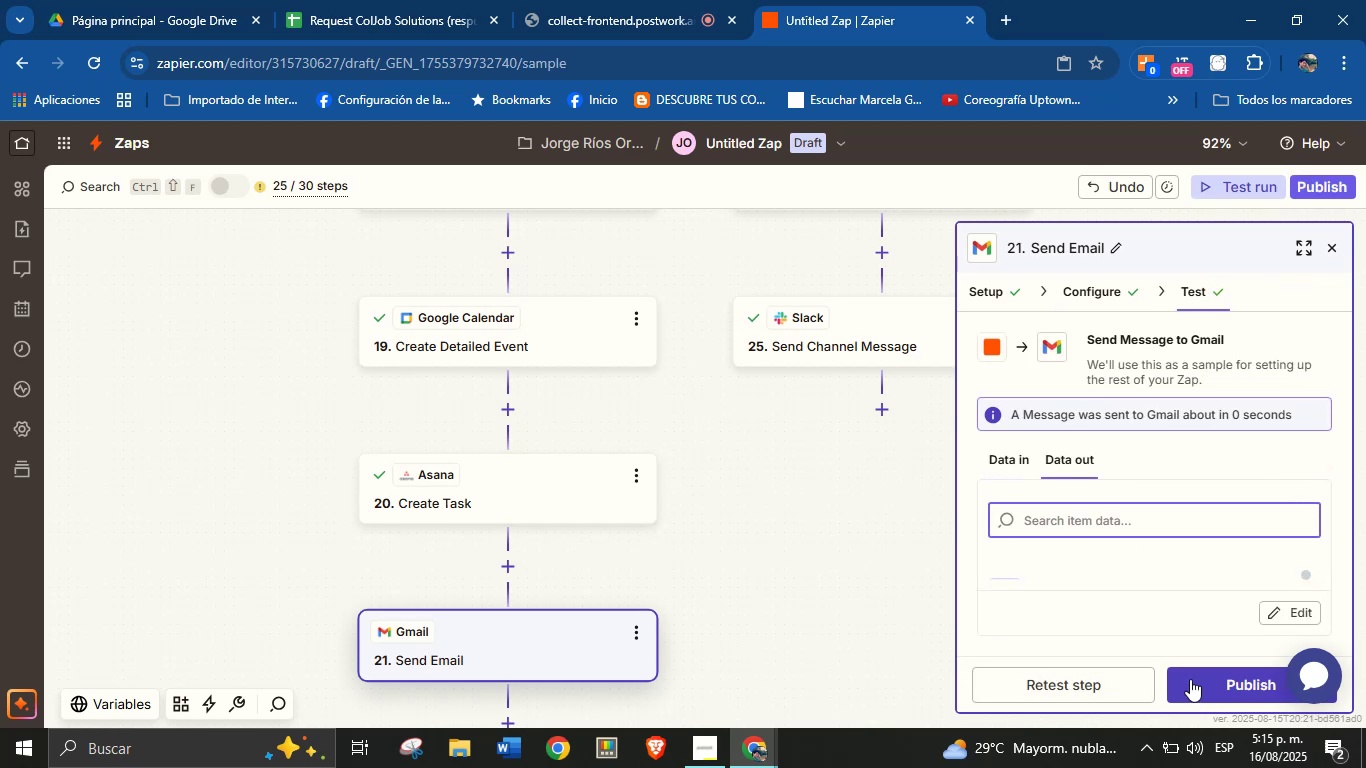 
left_click_drag(start_coordinate=[844, 614], to_coordinate=[799, 516])
 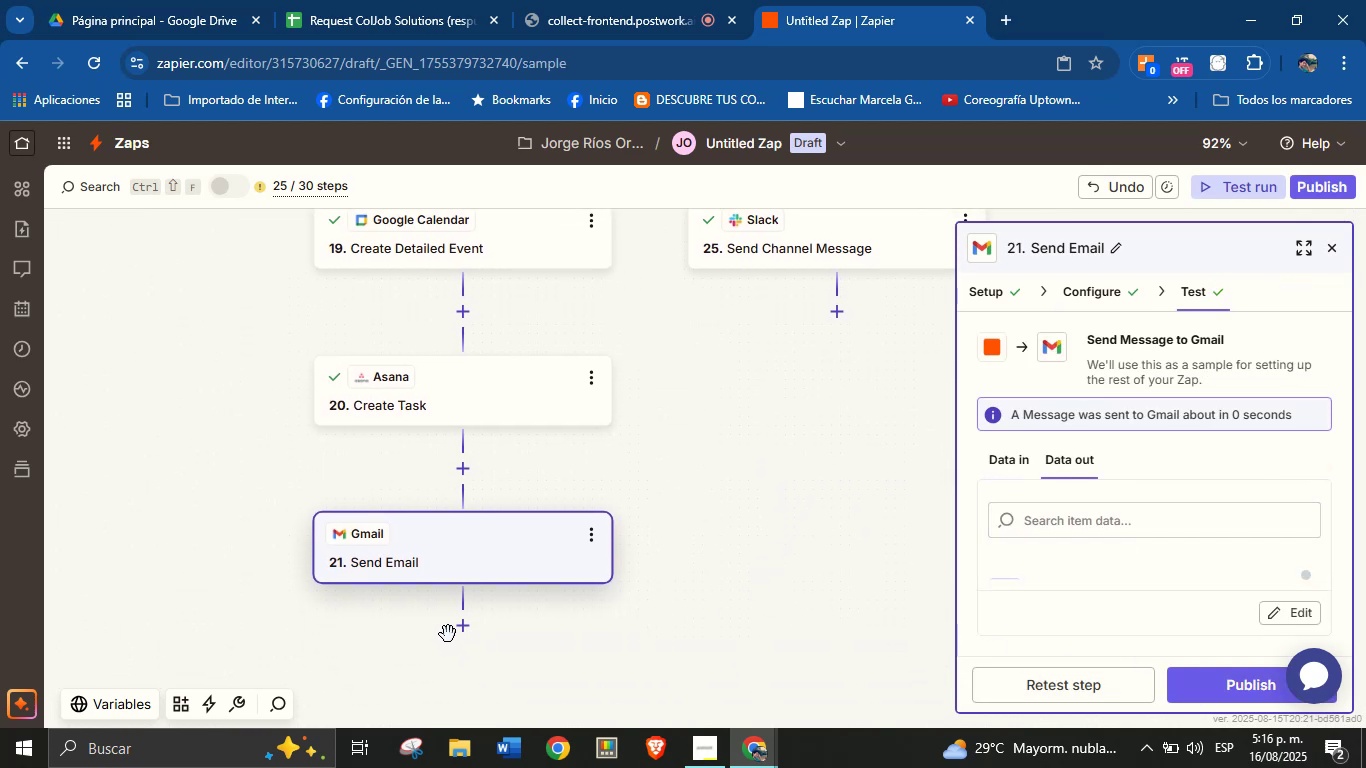 
left_click([459, 630])
 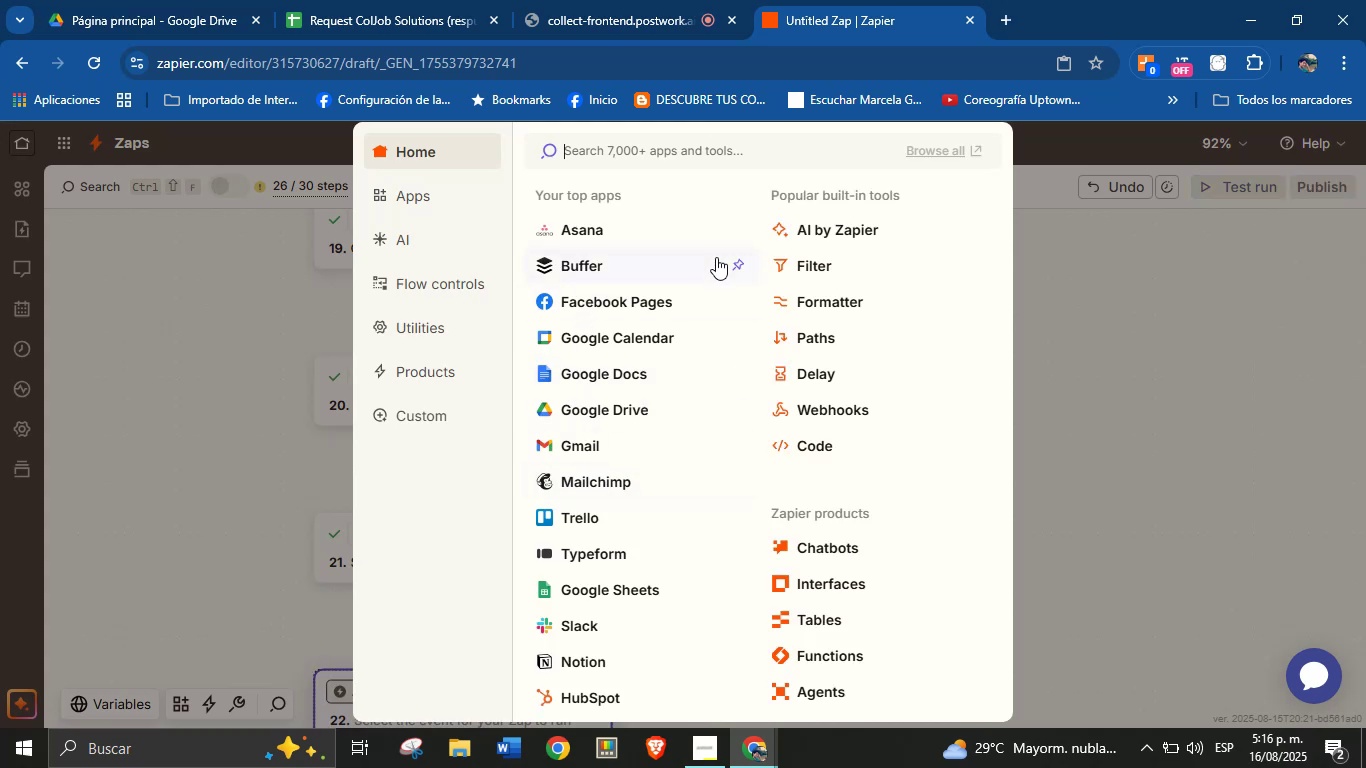 
left_click([585, 625])
 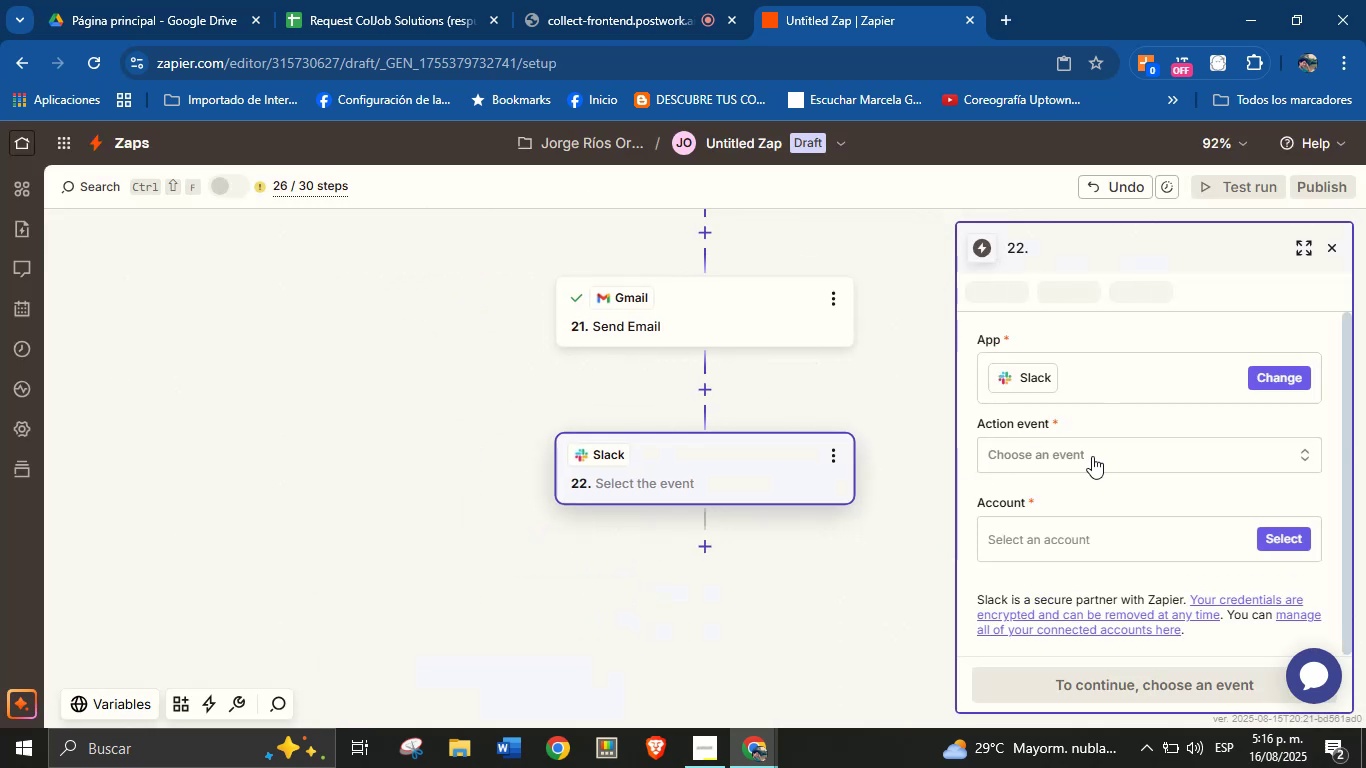 
left_click([1092, 456])
 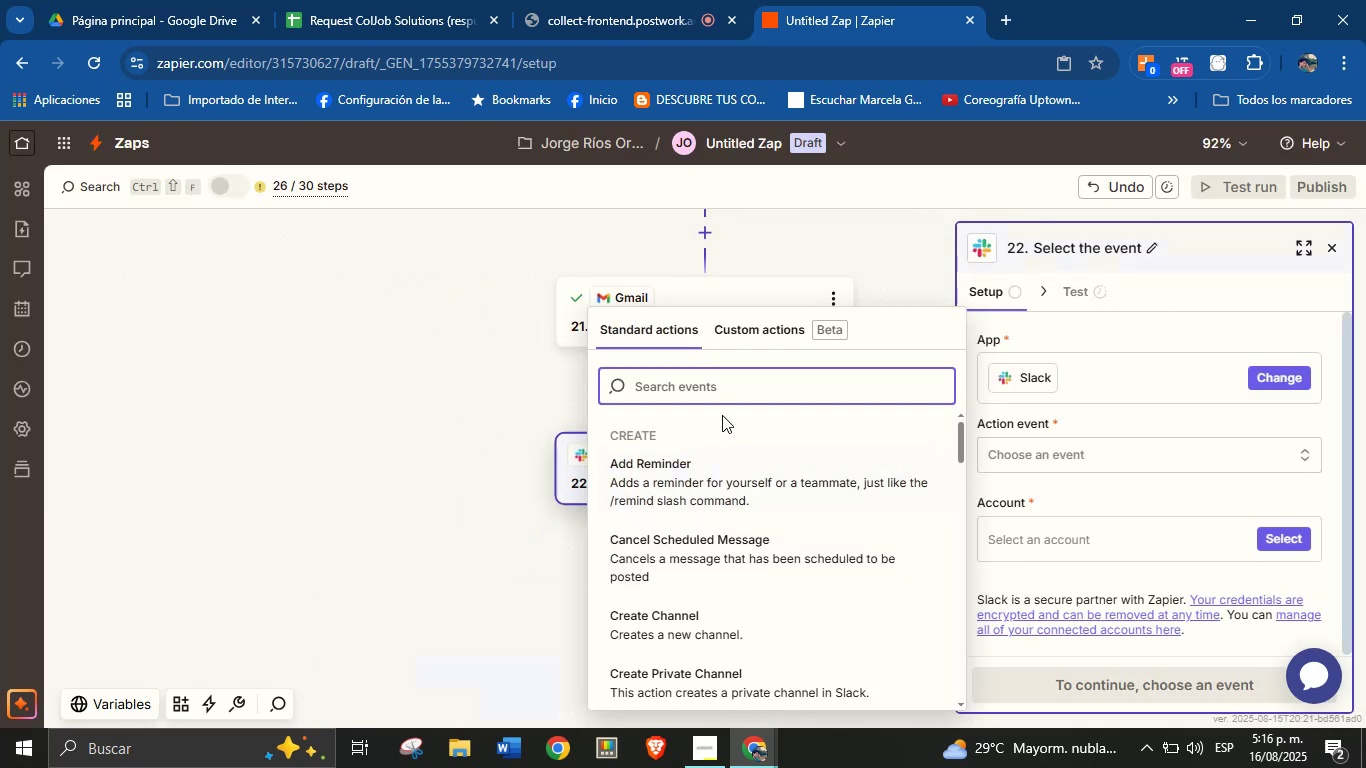 
type(send)
 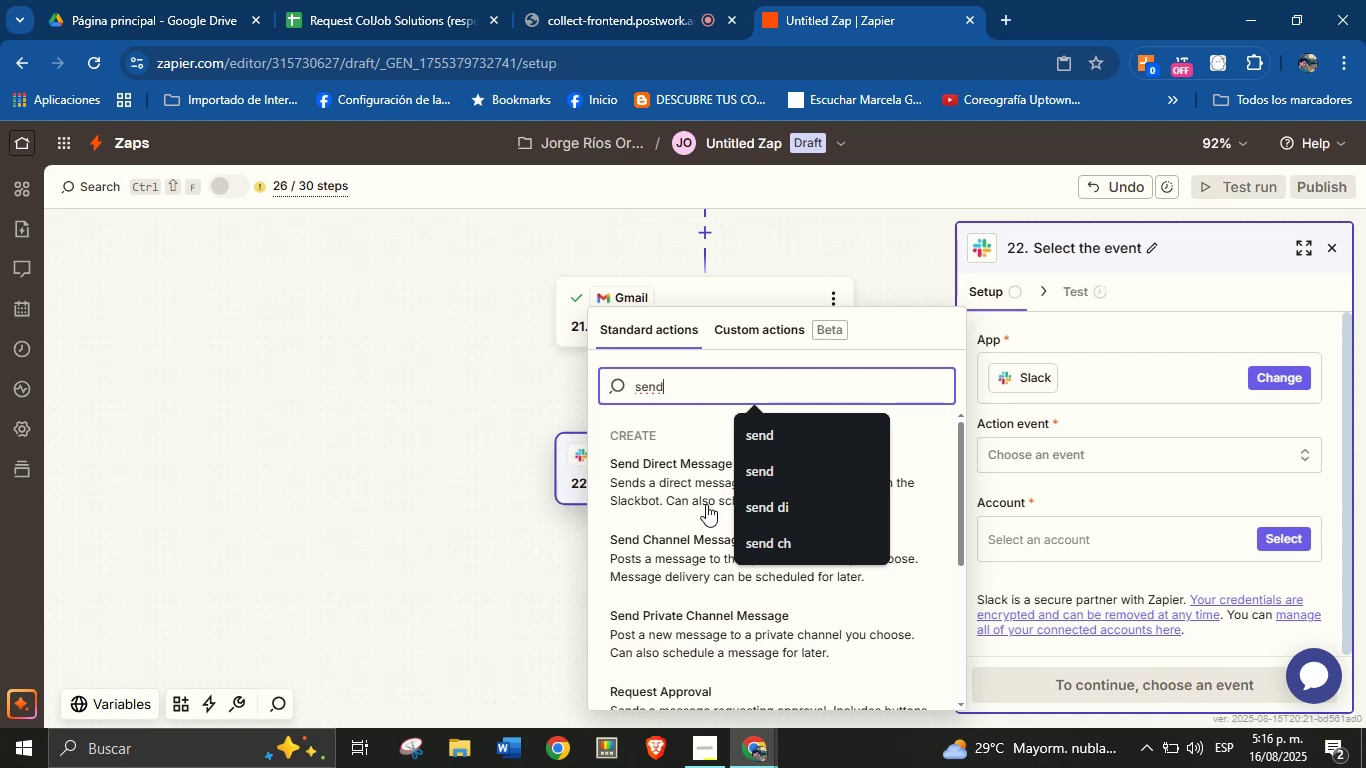 
left_click([640, 540])
 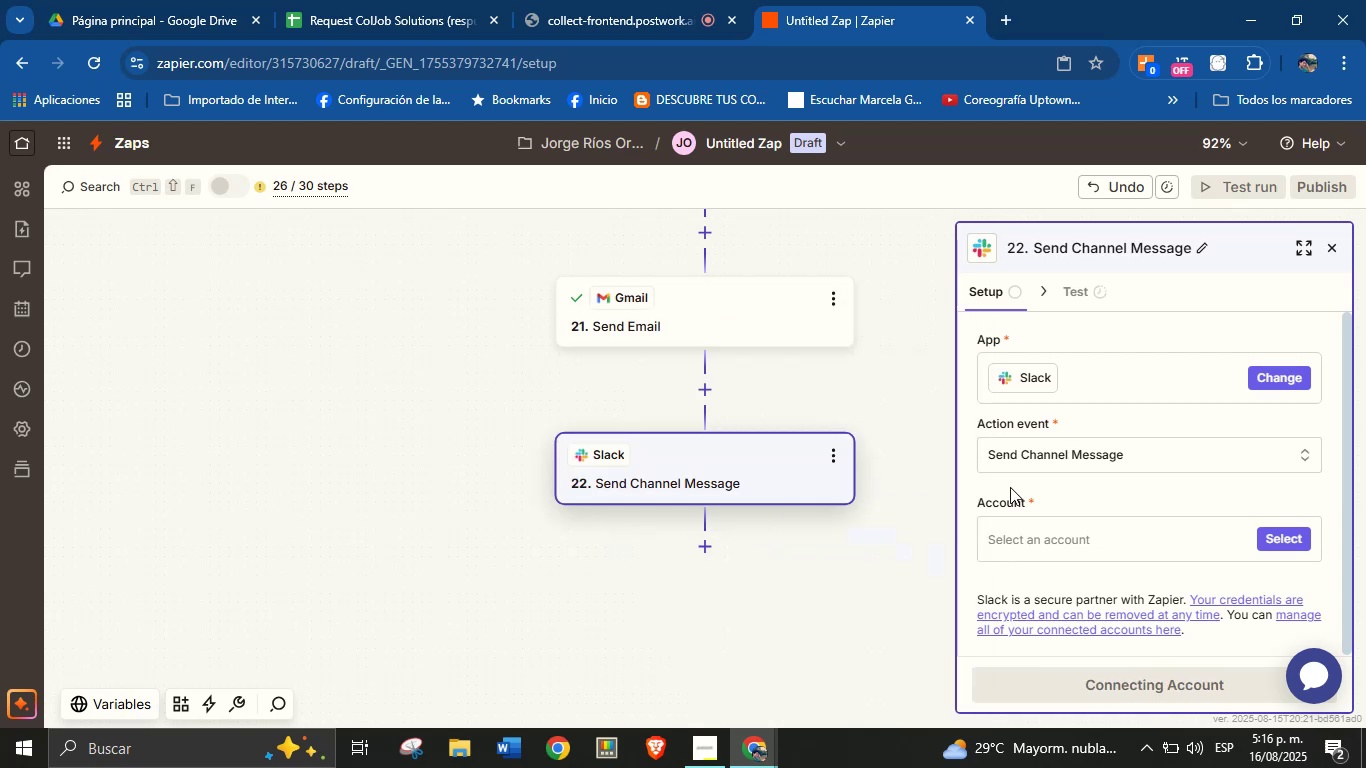 
left_click([1055, 484])
 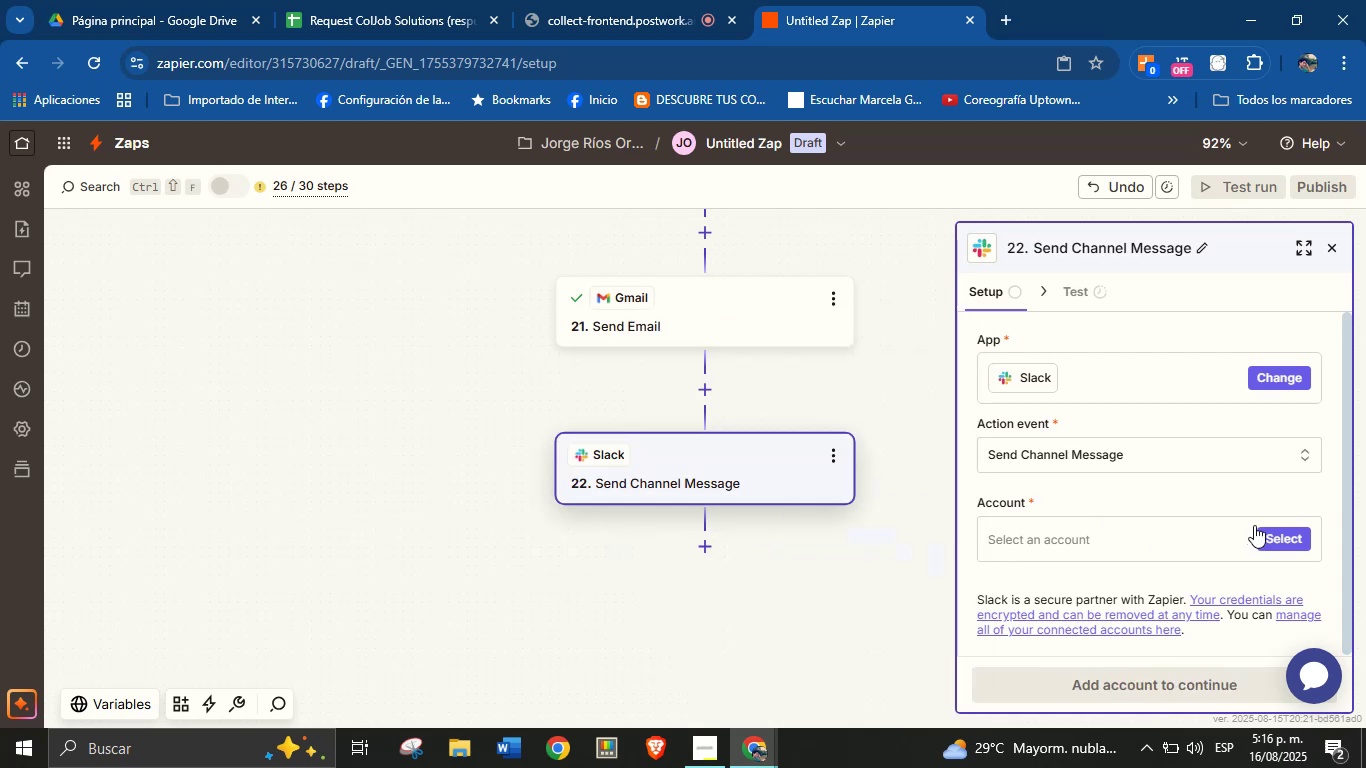 
left_click([1266, 525])
 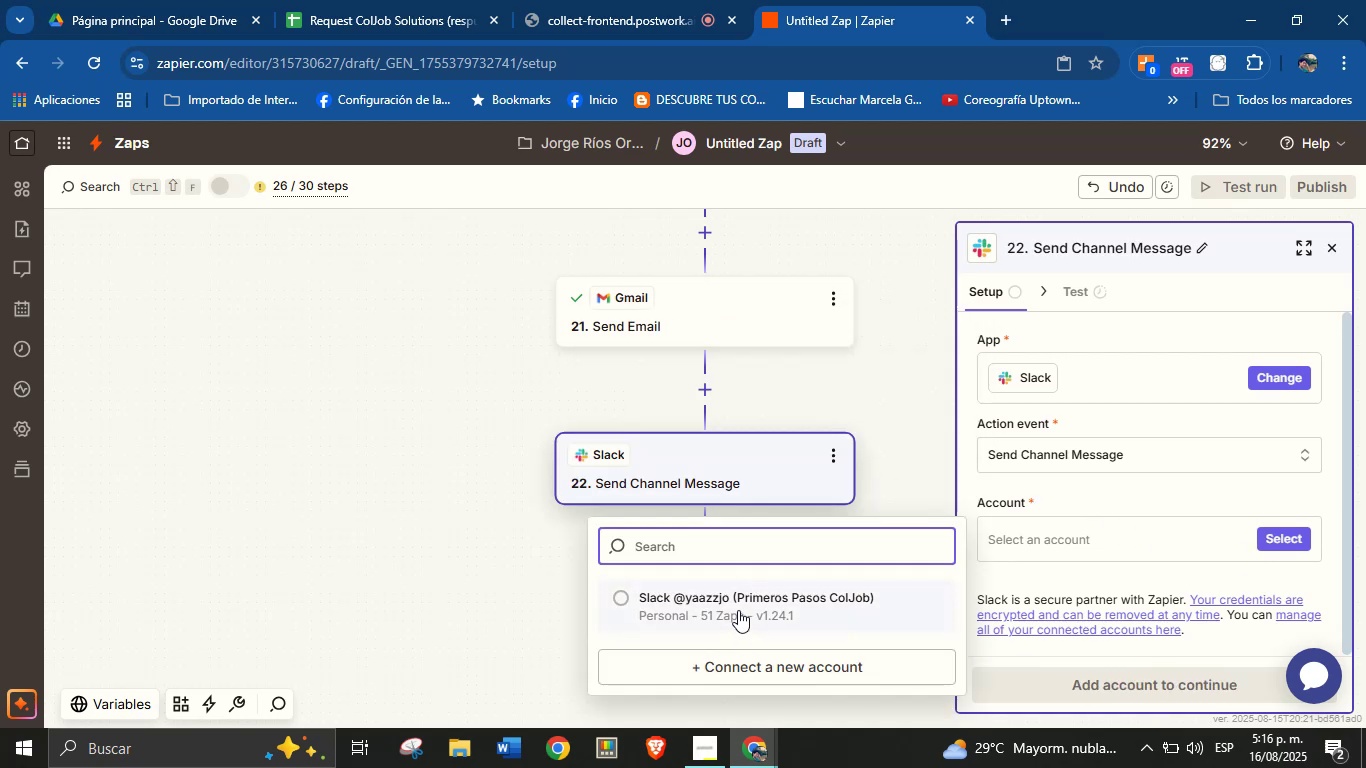 
left_click([739, 606])
 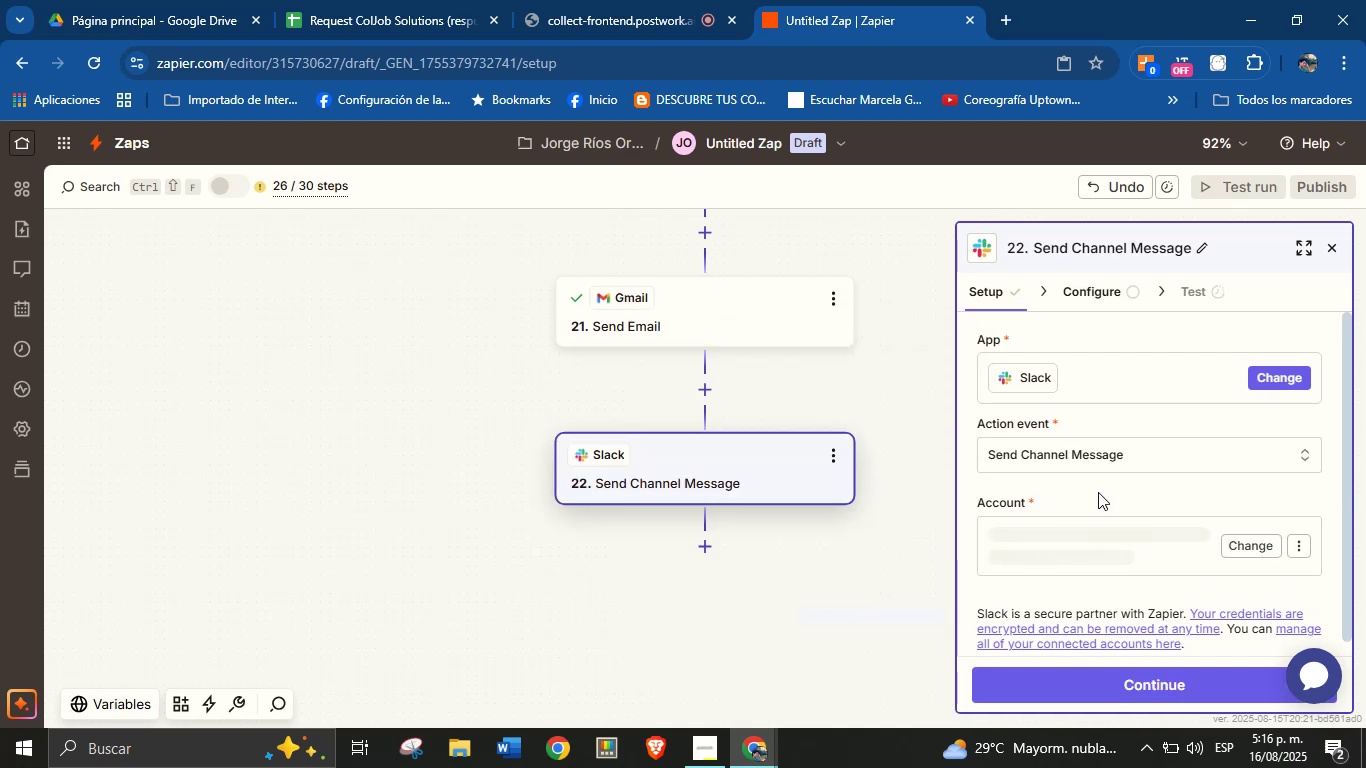 
left_click([1098, 492])
 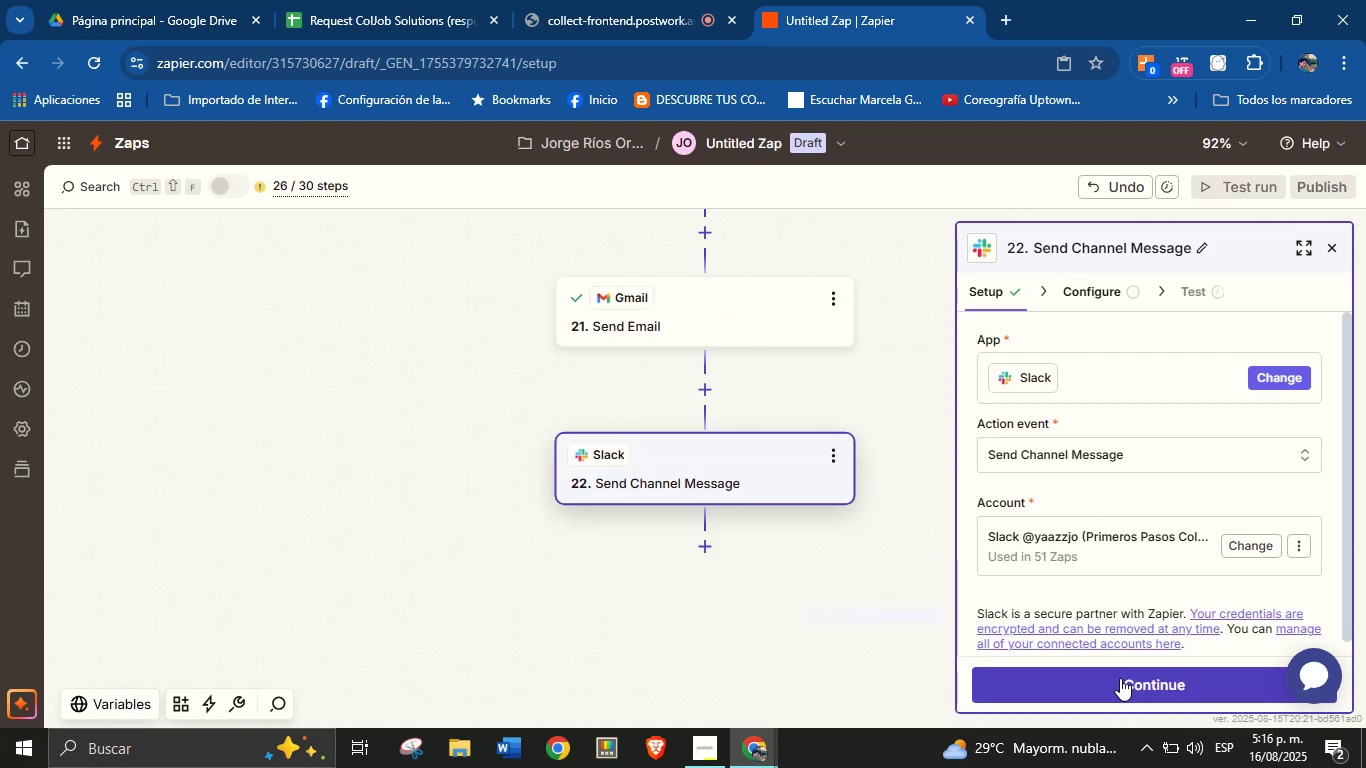 
left_click([1122, 687])
 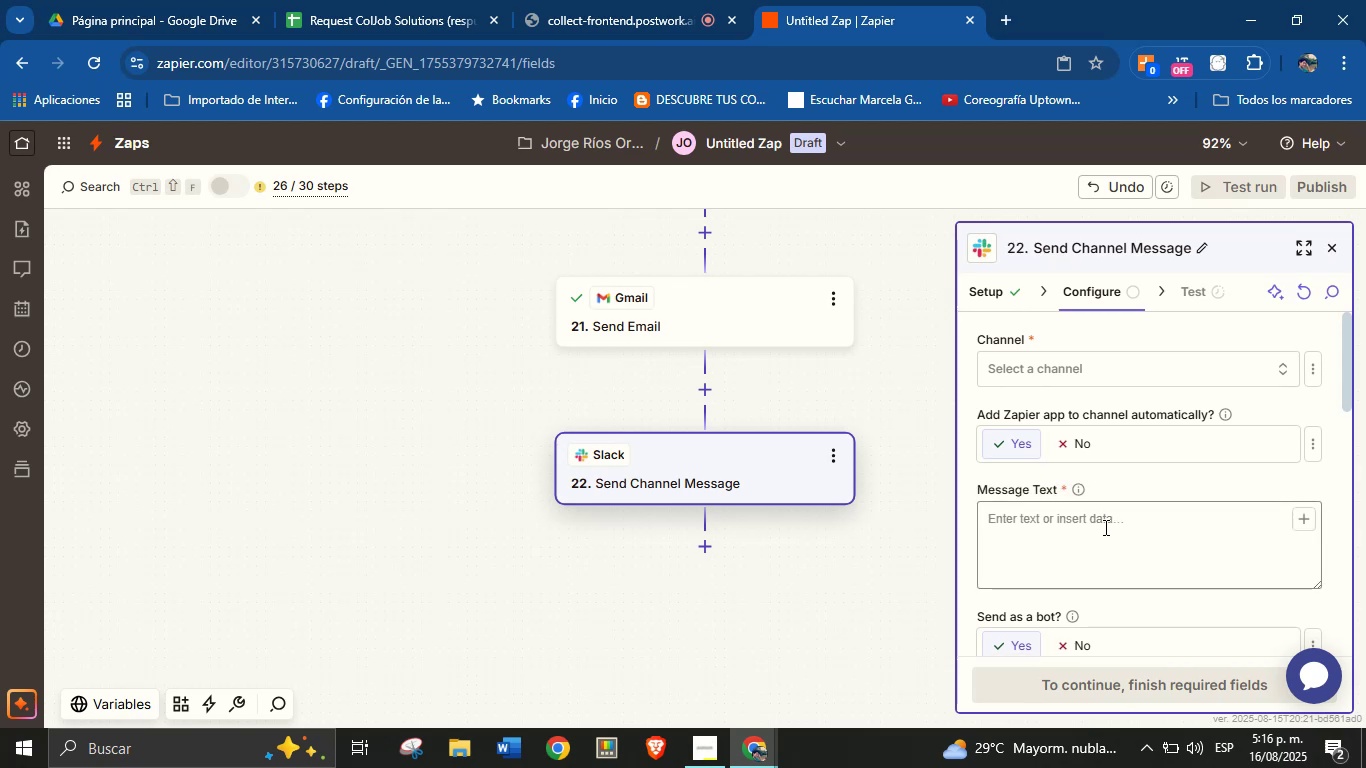 
left_click([1120, 355])
 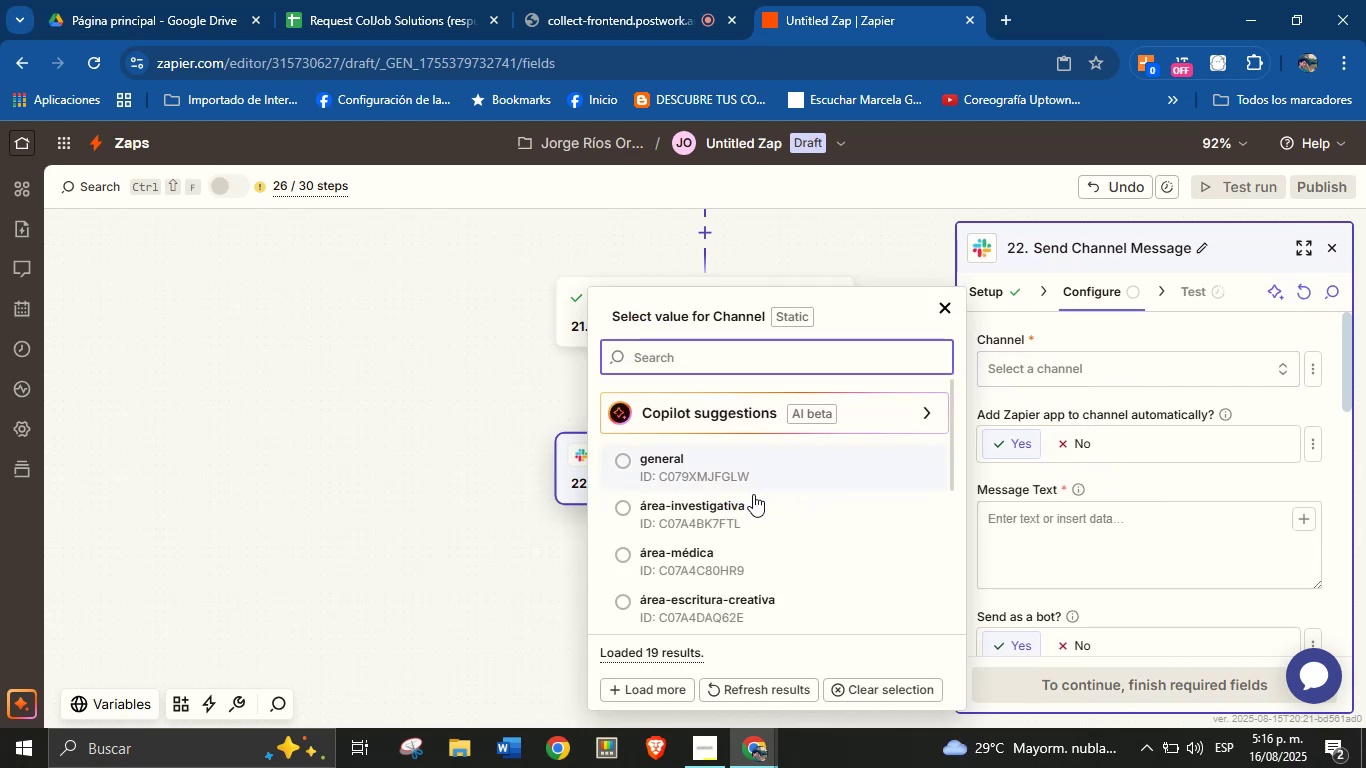 
scroll: coordinate [761, 553], scroll_direction: down, amount: 11.0
 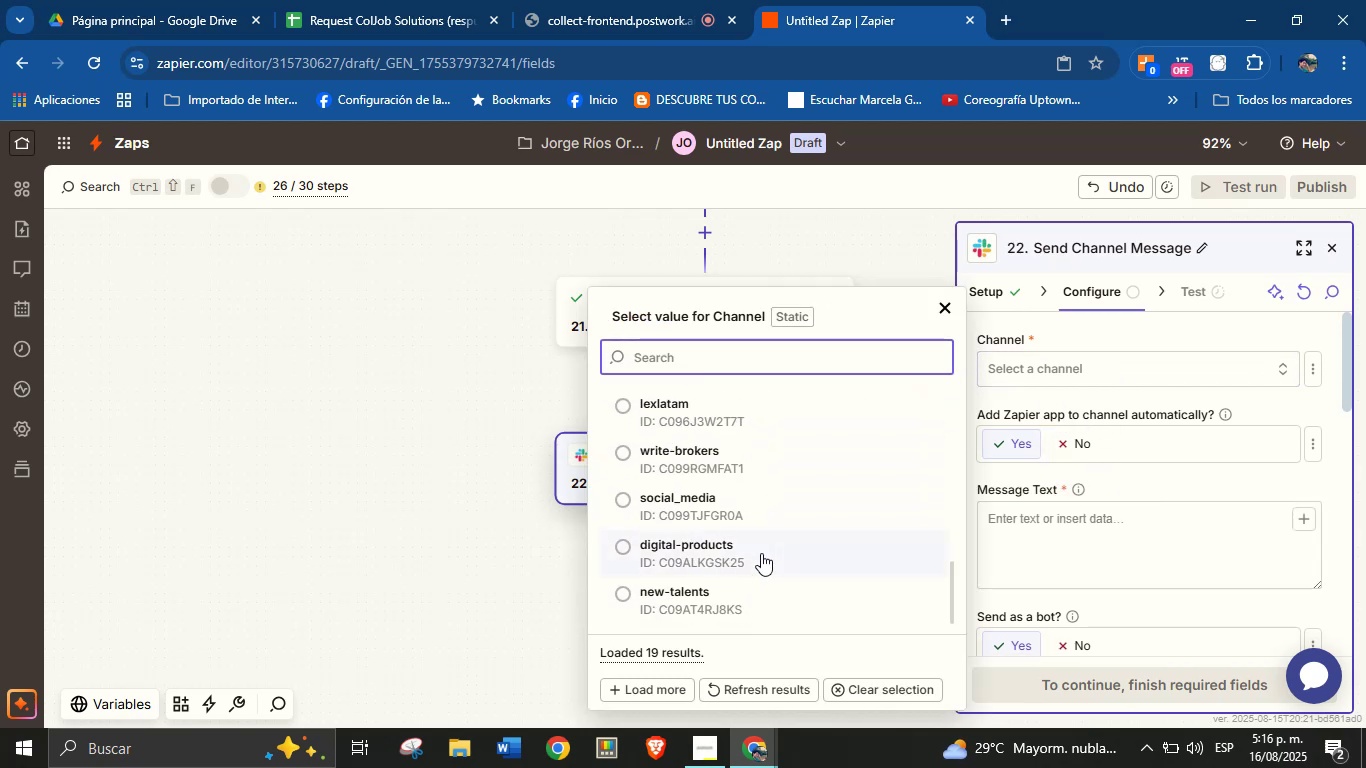 
left_click_drag(start_coordinate=[465, 433], to_coordinate=[438, 624])
 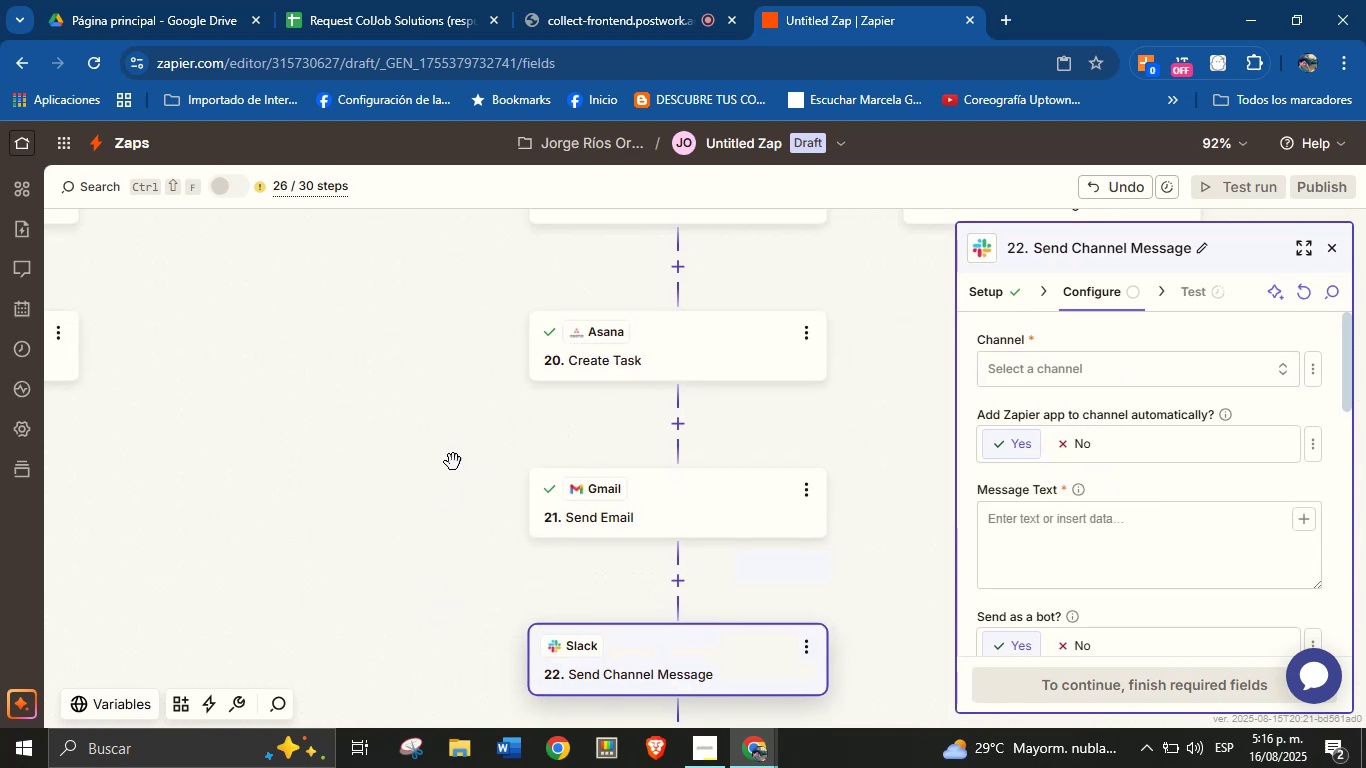 
left_click_drag(start_coordinate=[452, 437], to_coordinate=[521, 648])
 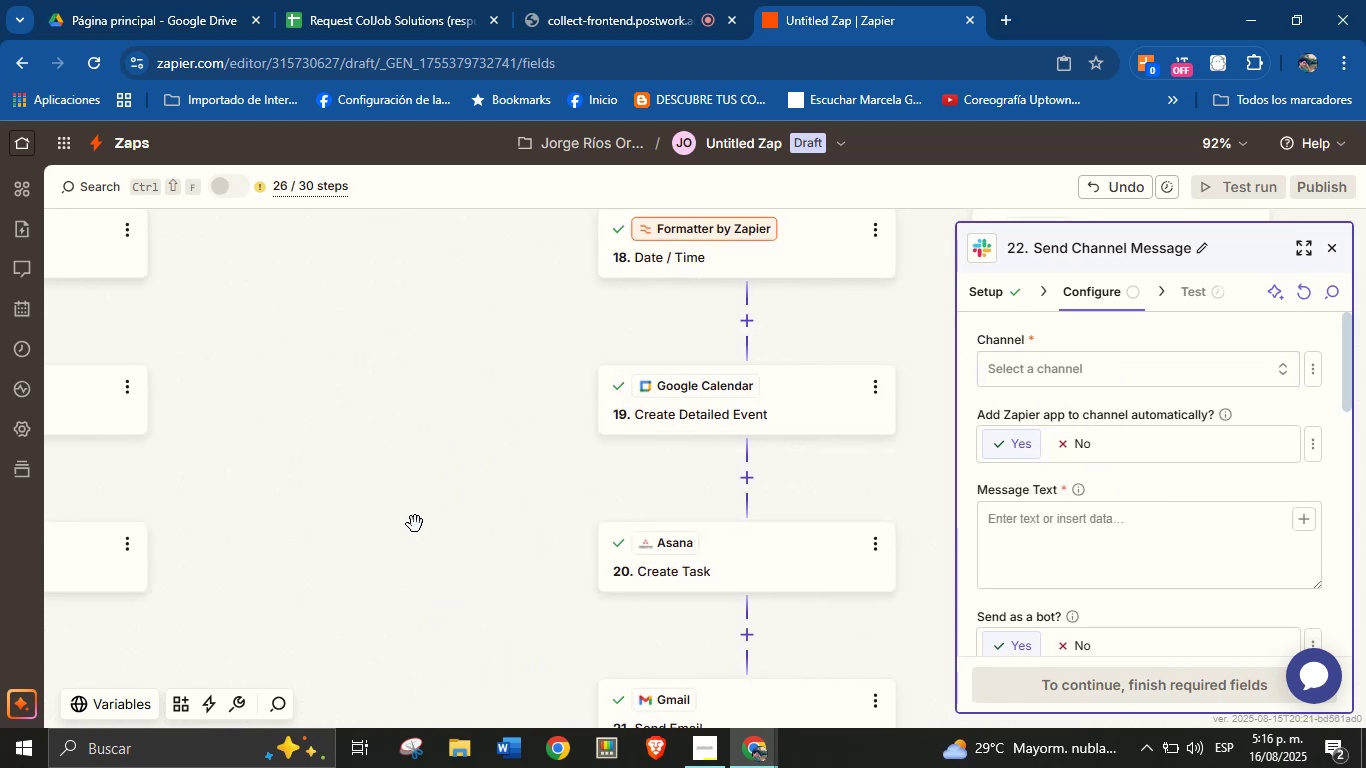 
left_click_drag(start_coordinate=[418, 486], to_coordinate=[337, 458])
 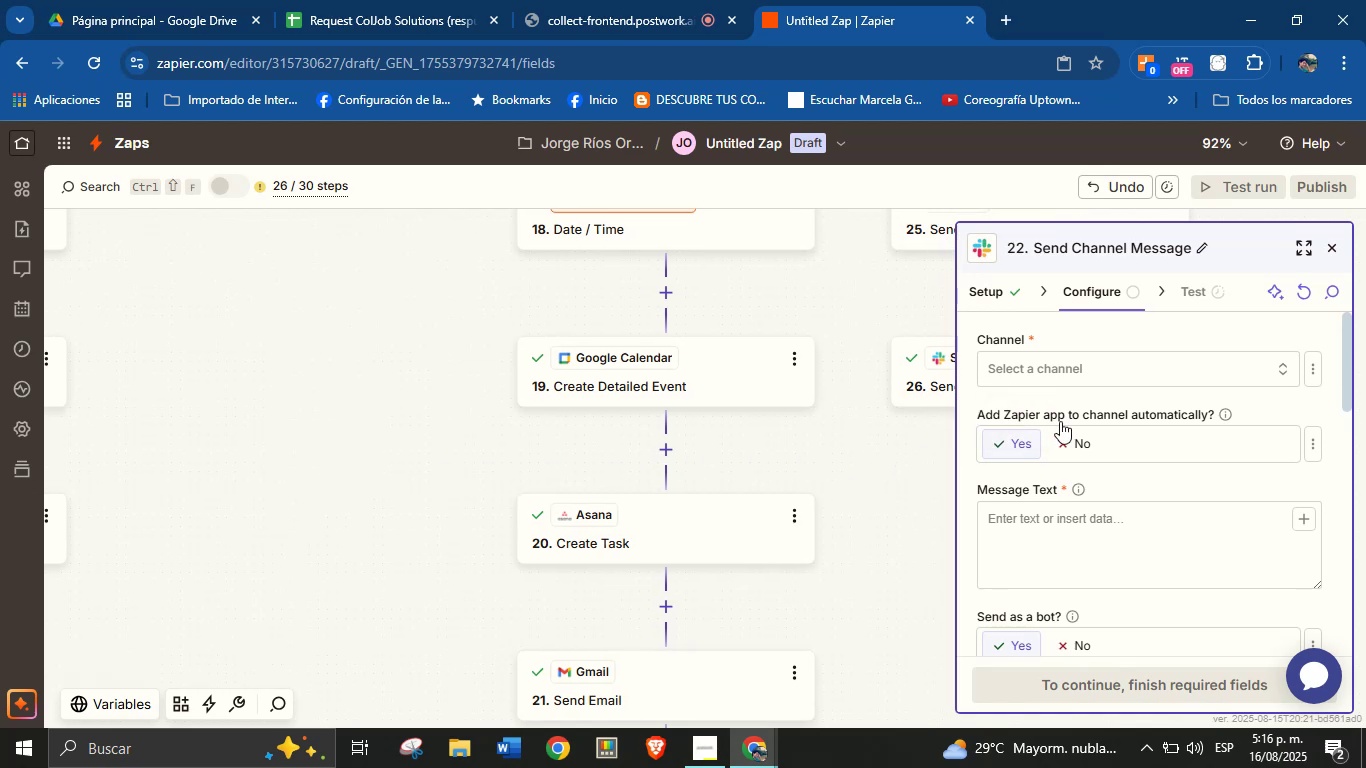 
left_click([1112, 367])
 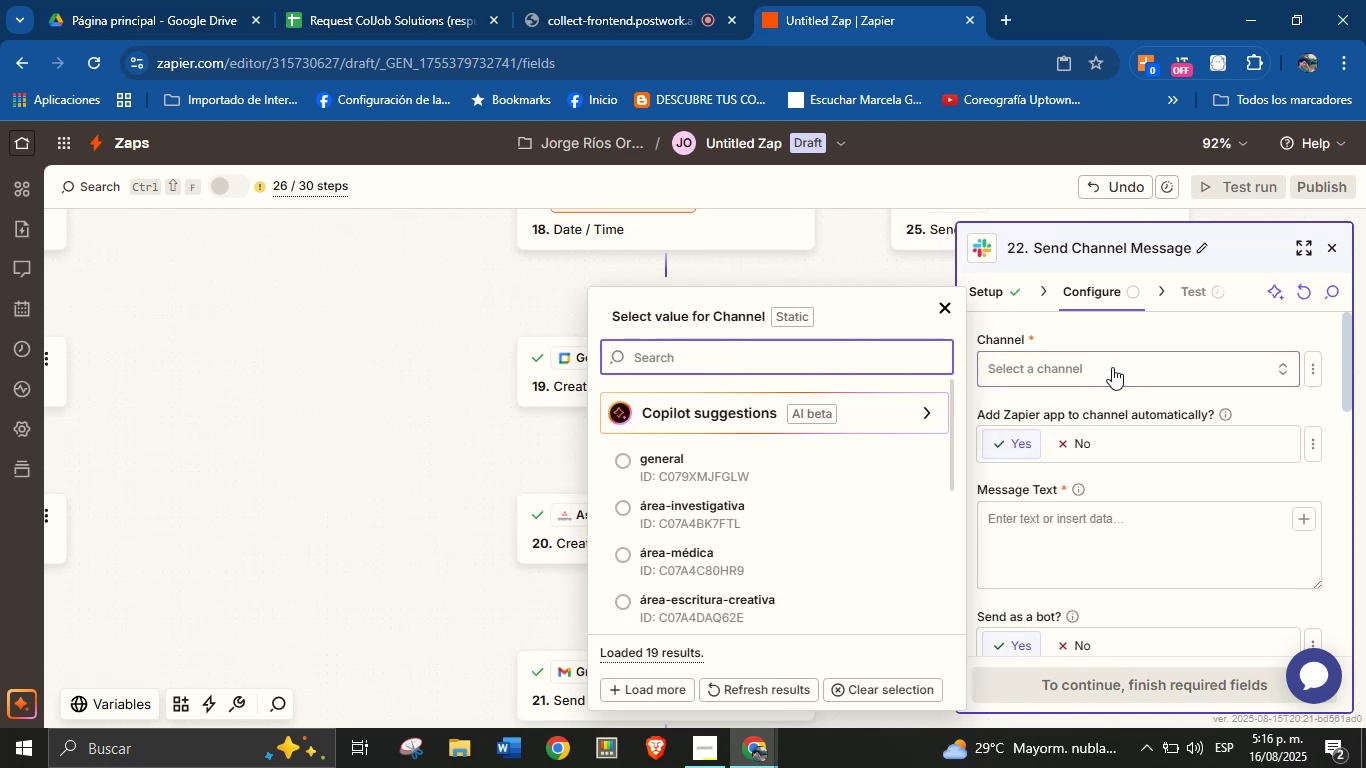 
type(pro)
 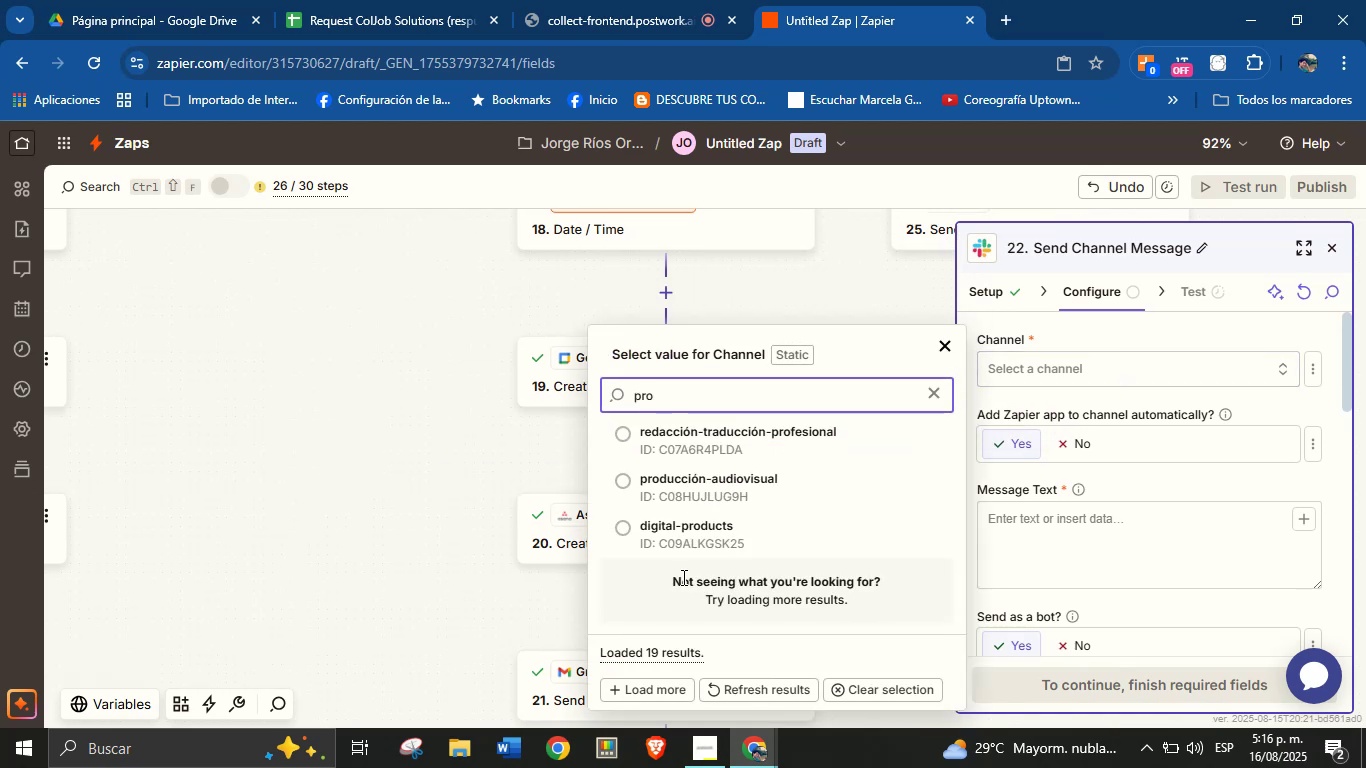 
left_click([706, 533])
 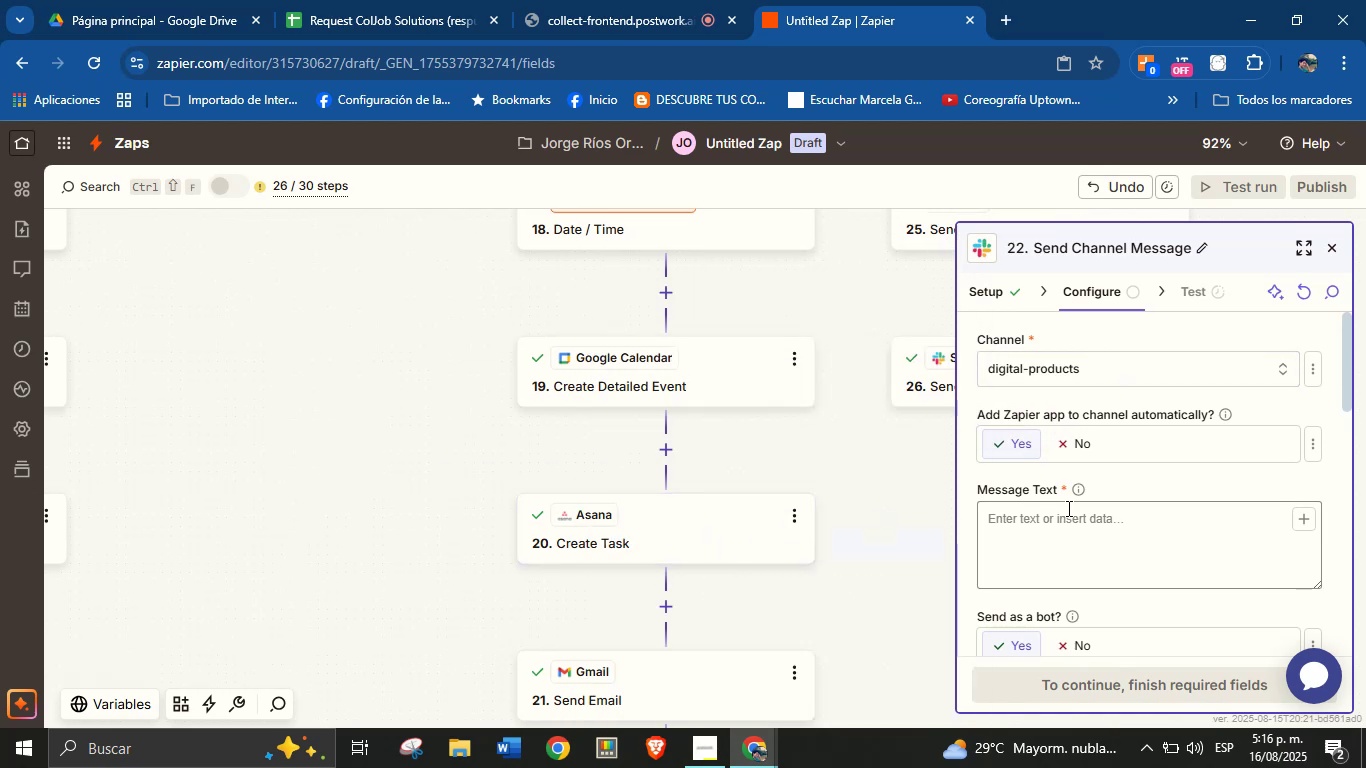 
left_click([1093, 519])
 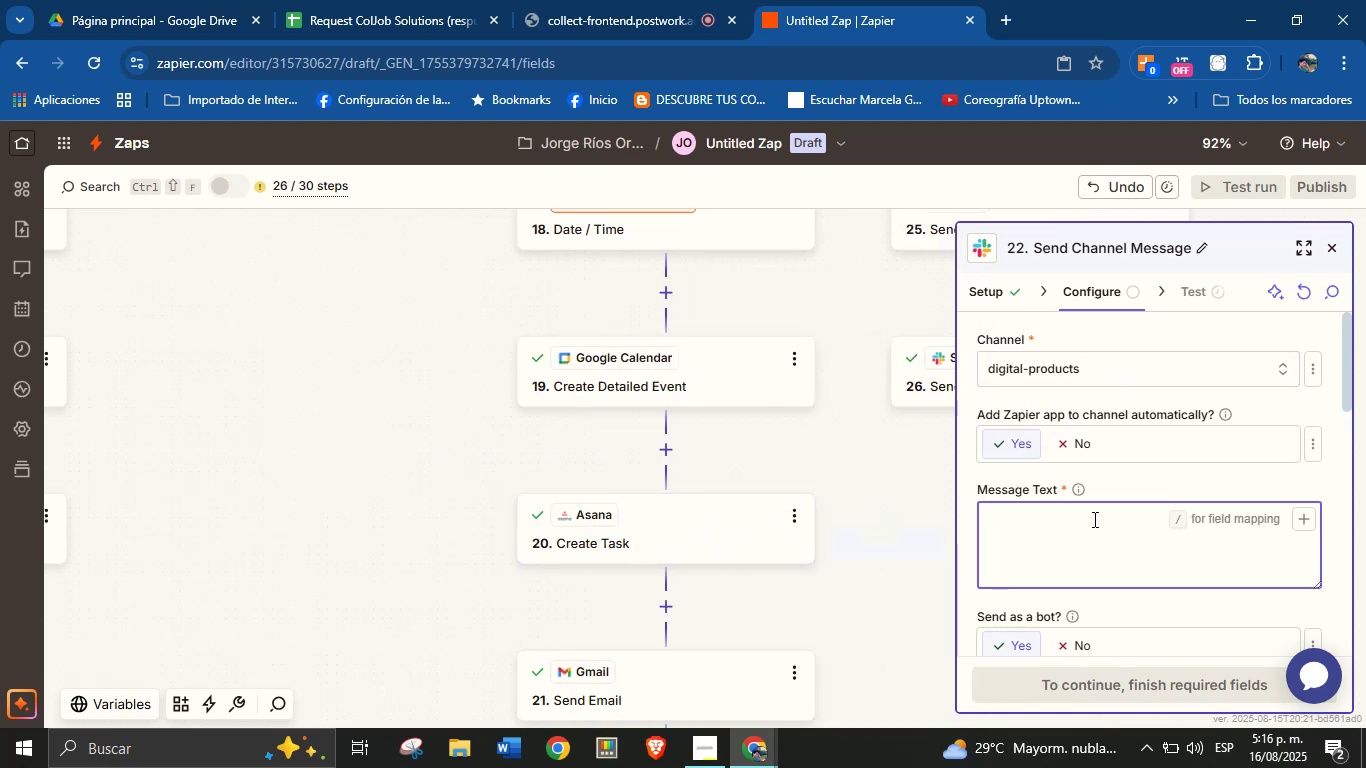 
type(Hello team!)
 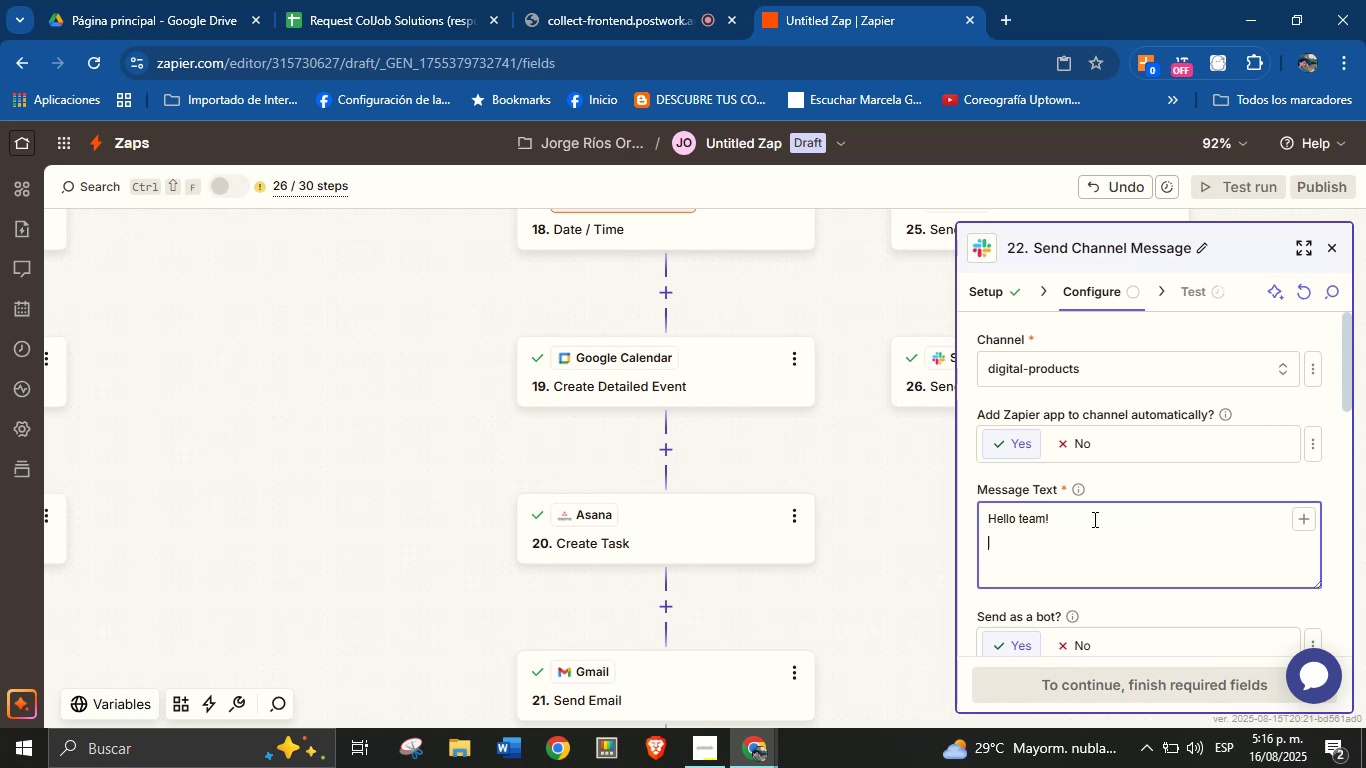 
 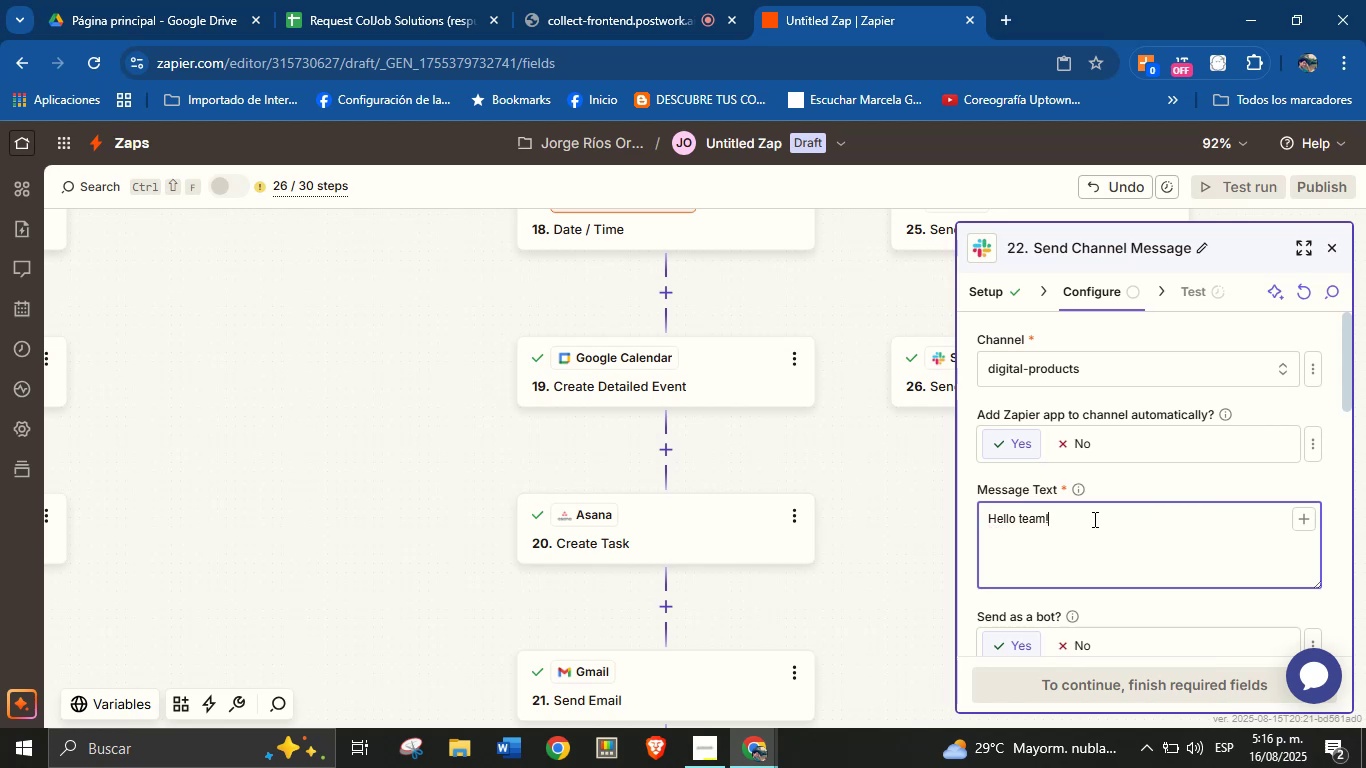 
key(Enter)
 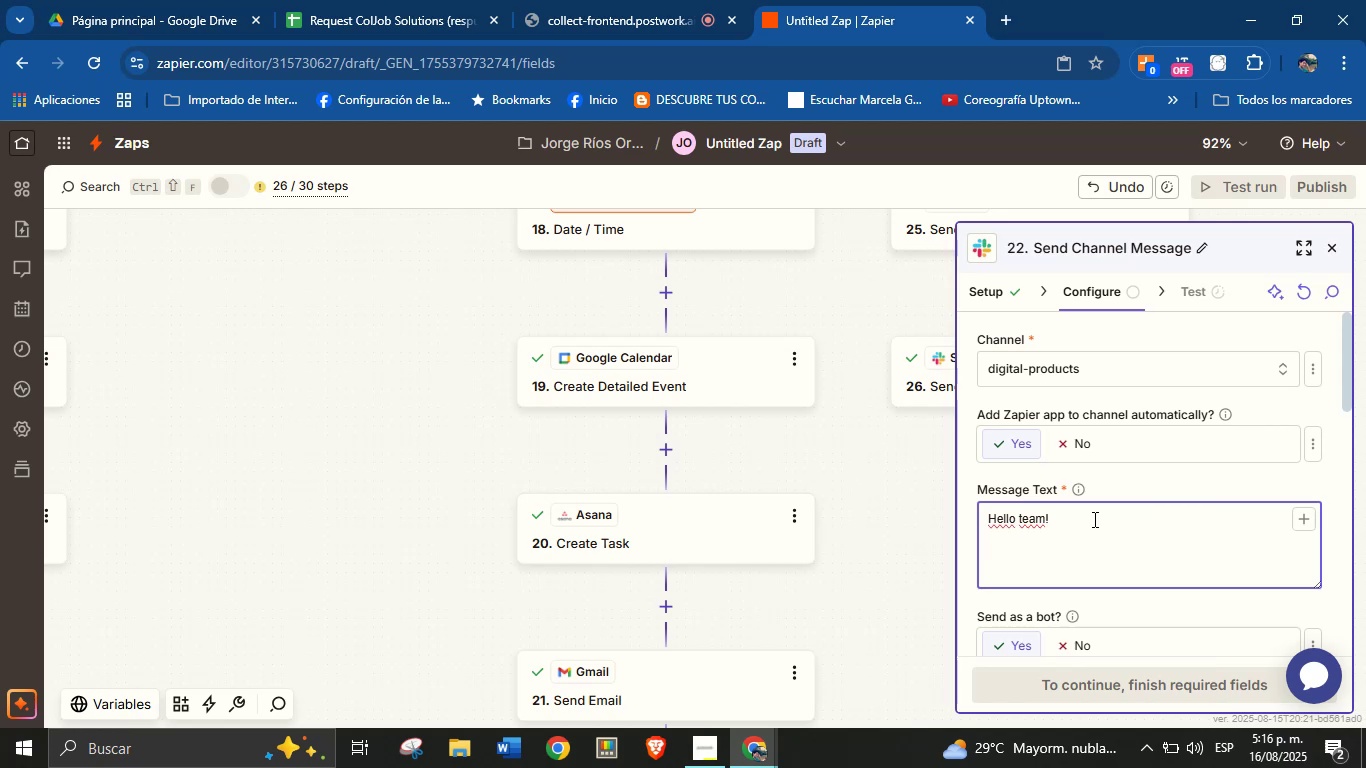 
type(There is a new service request )
key(Backspace)
type(.)
 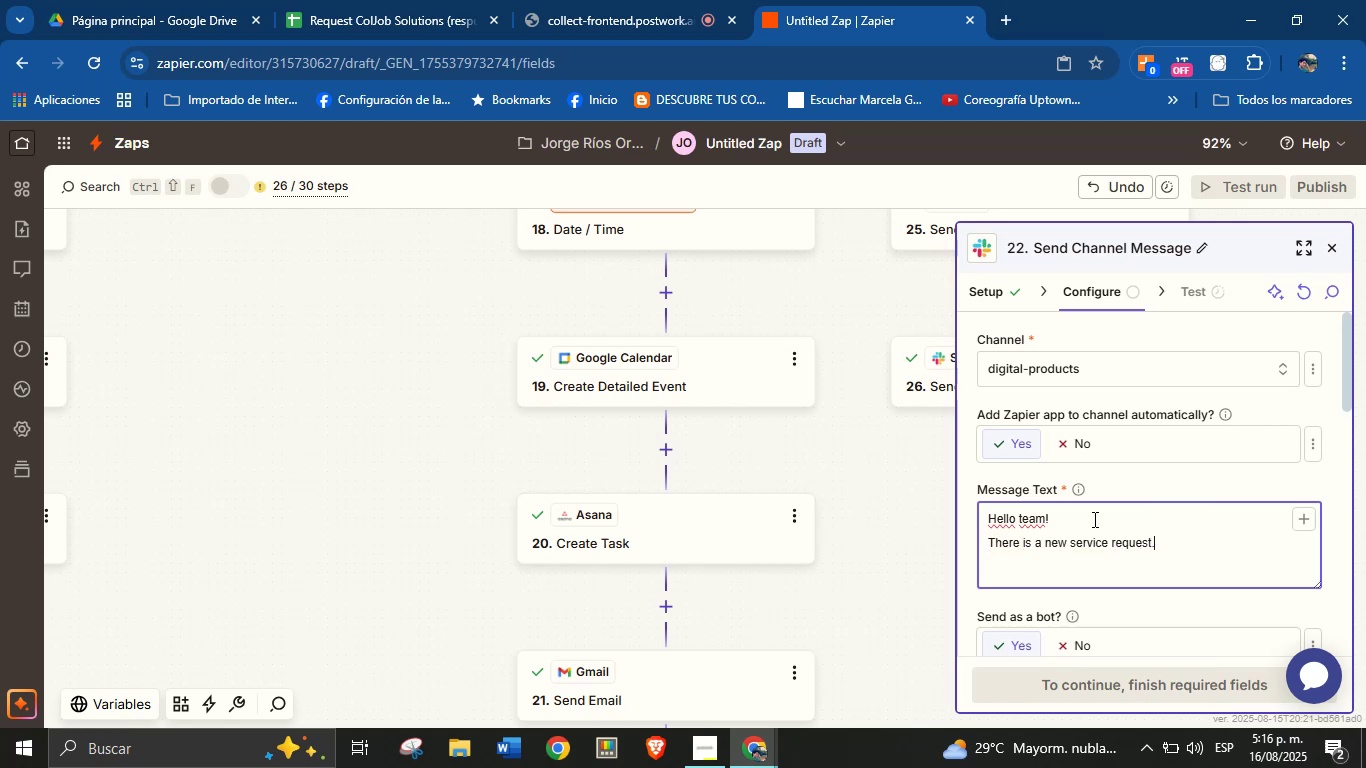 
key(Enter)
 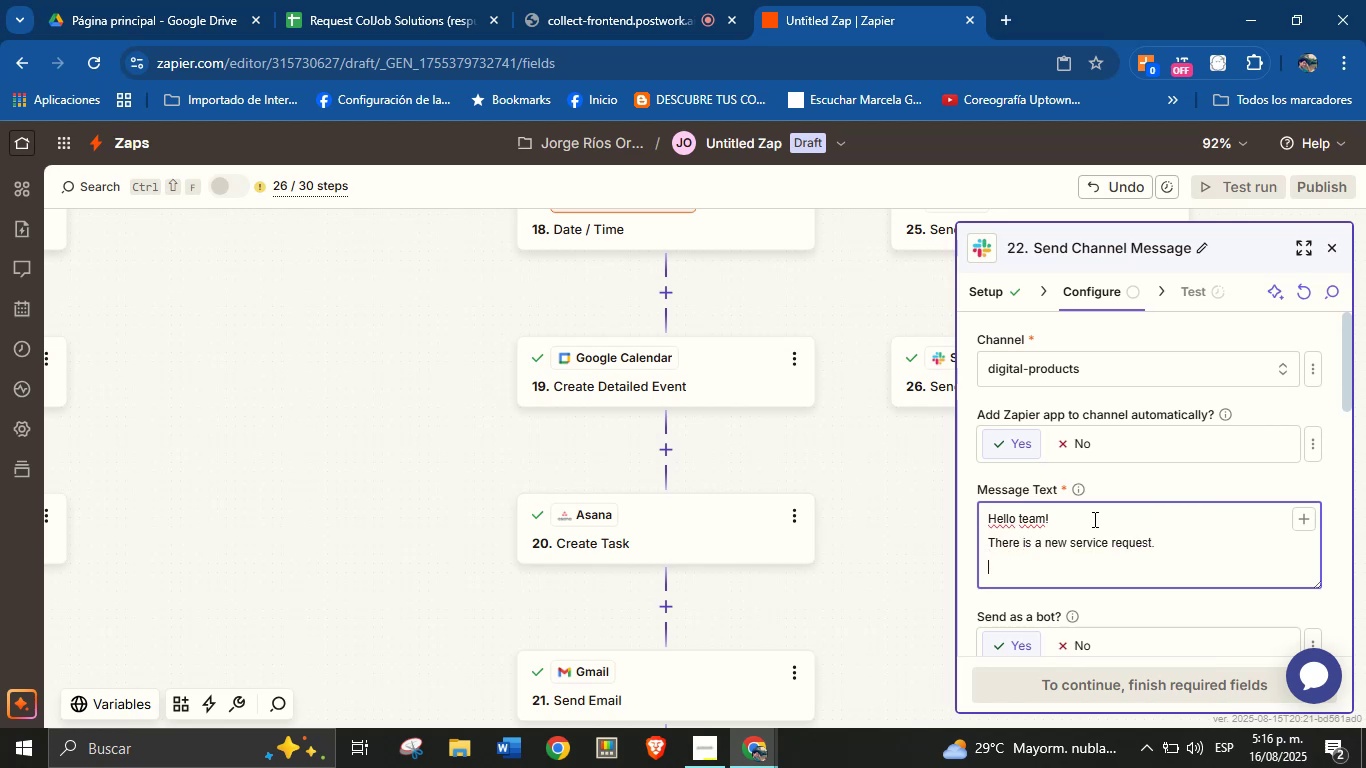 
type(View the details here>)
 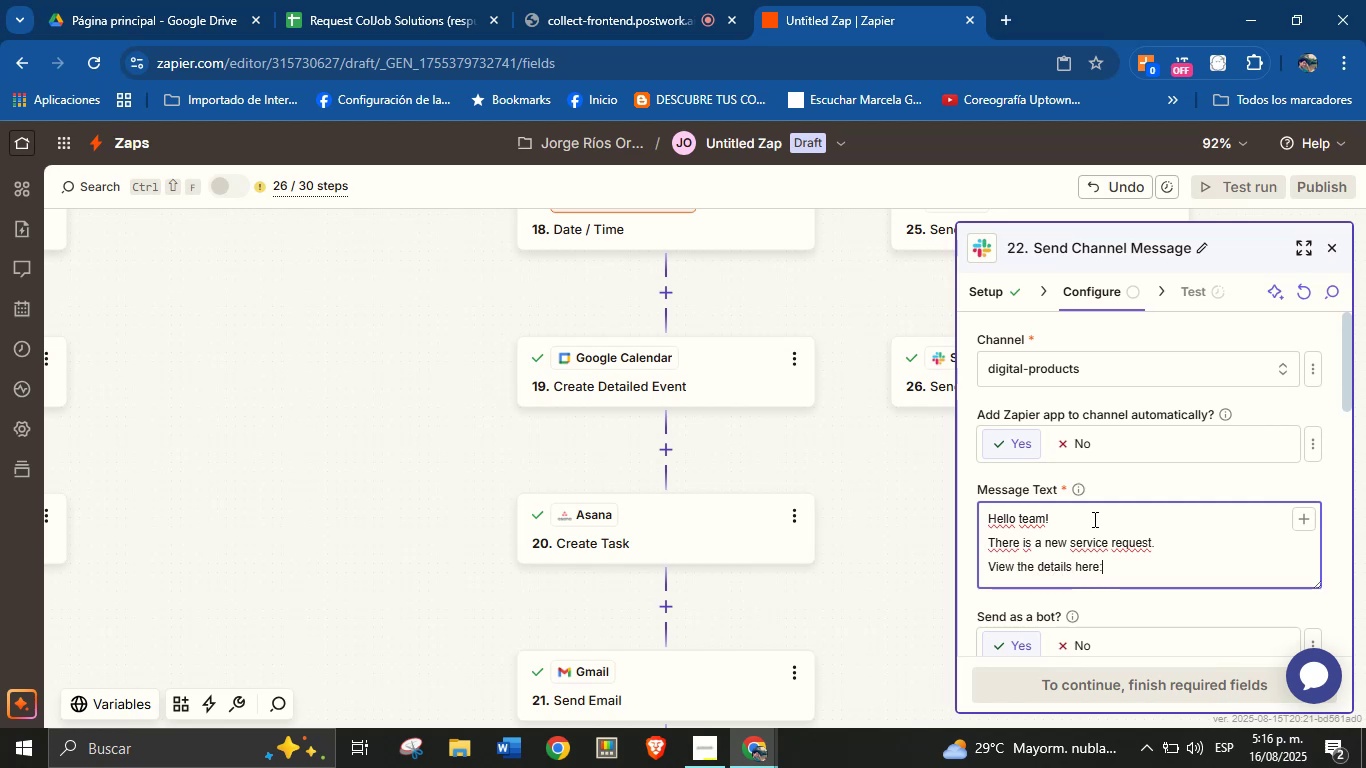 
key(Enter)
 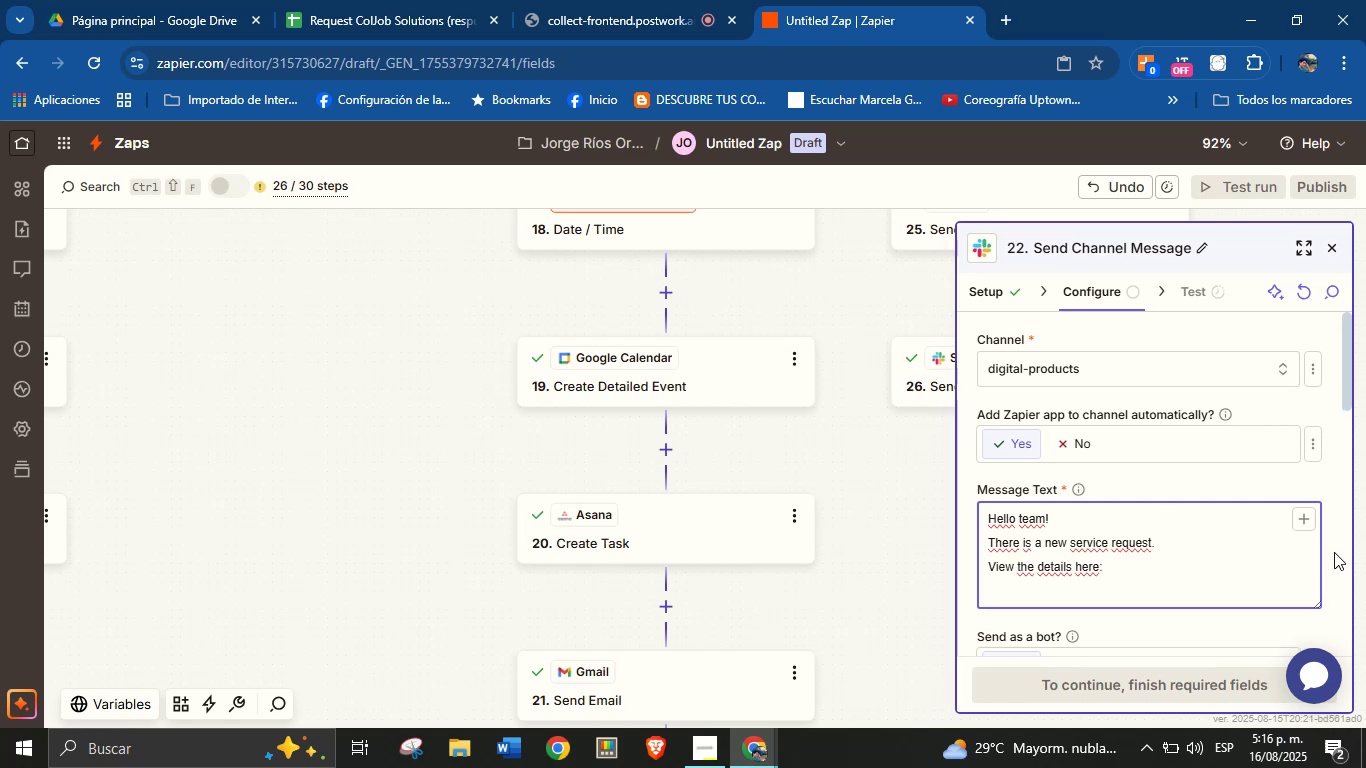 
left_click([1299, 510])
 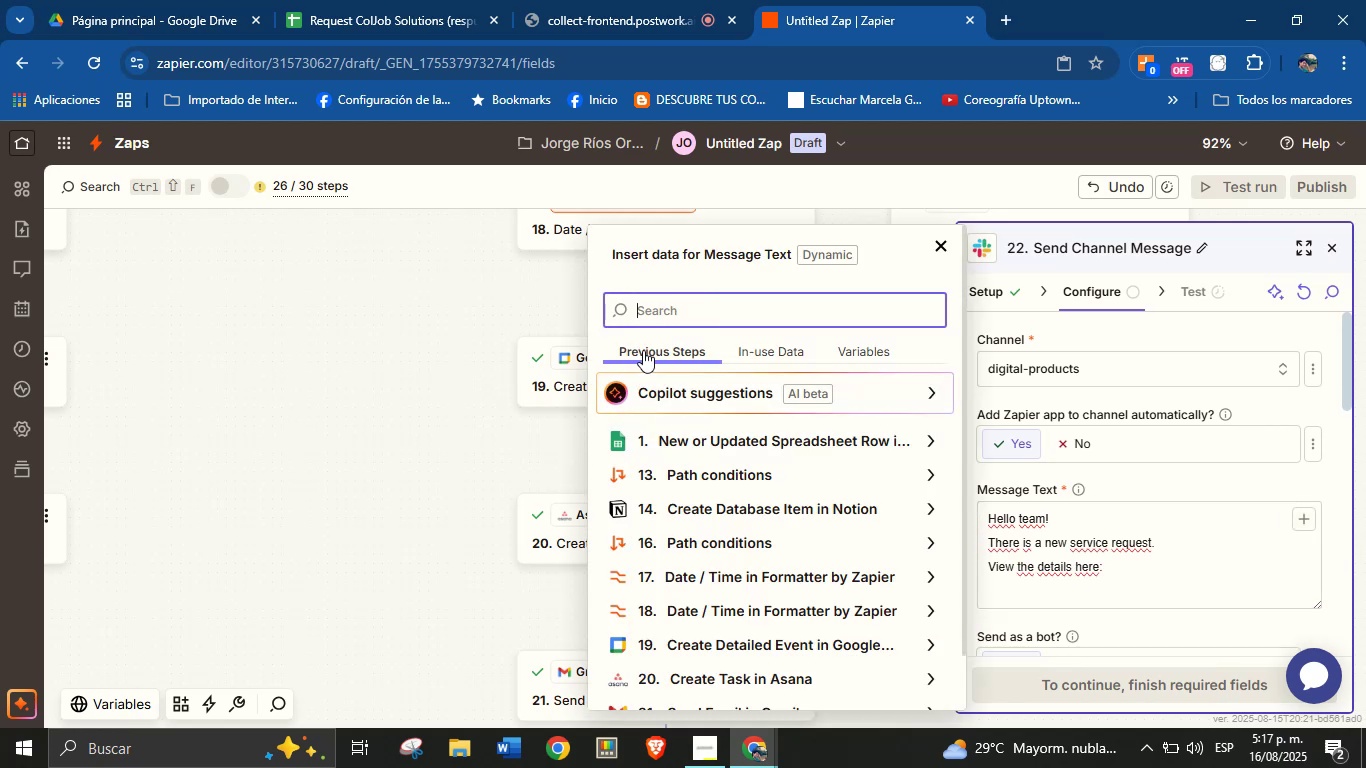 
scroll: coordinate [783, 515], scroll_direction: down, amount: 1.0
 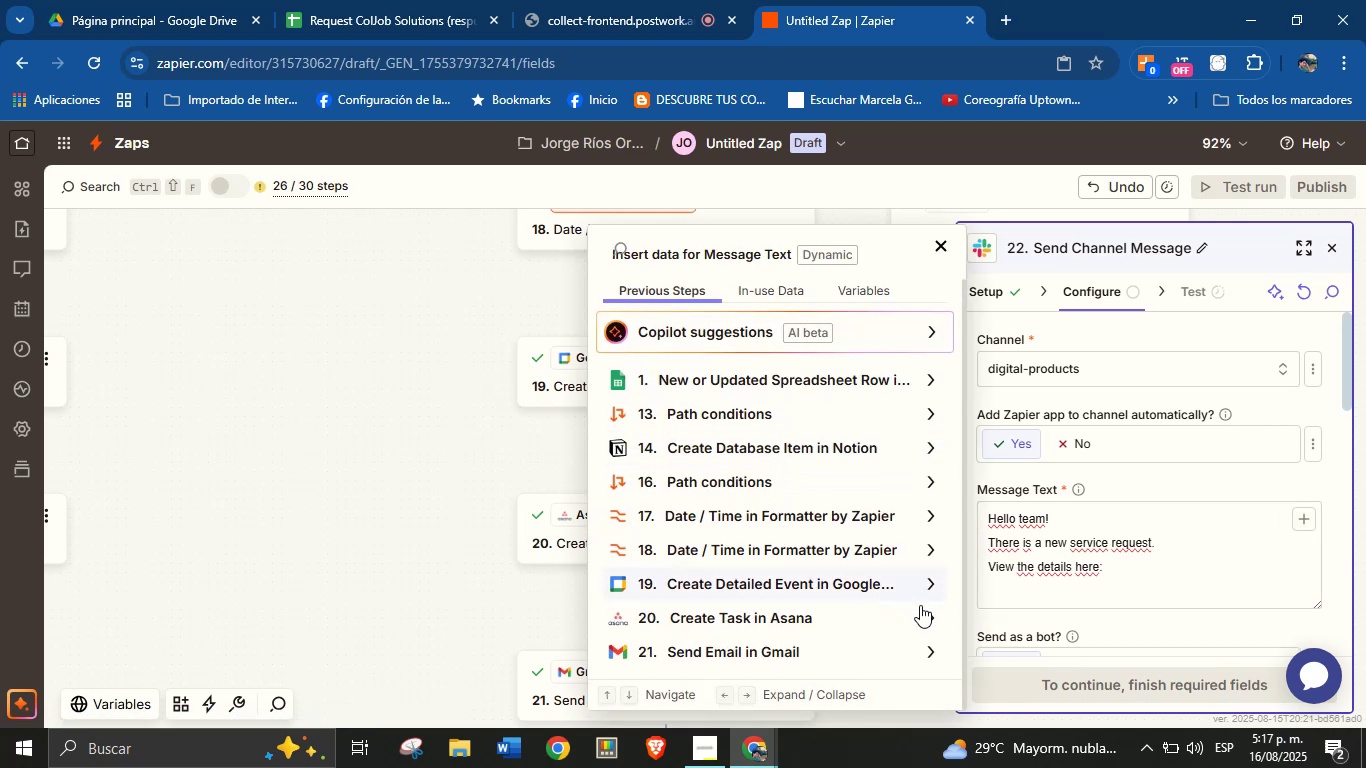 
left_click([933, 612])
 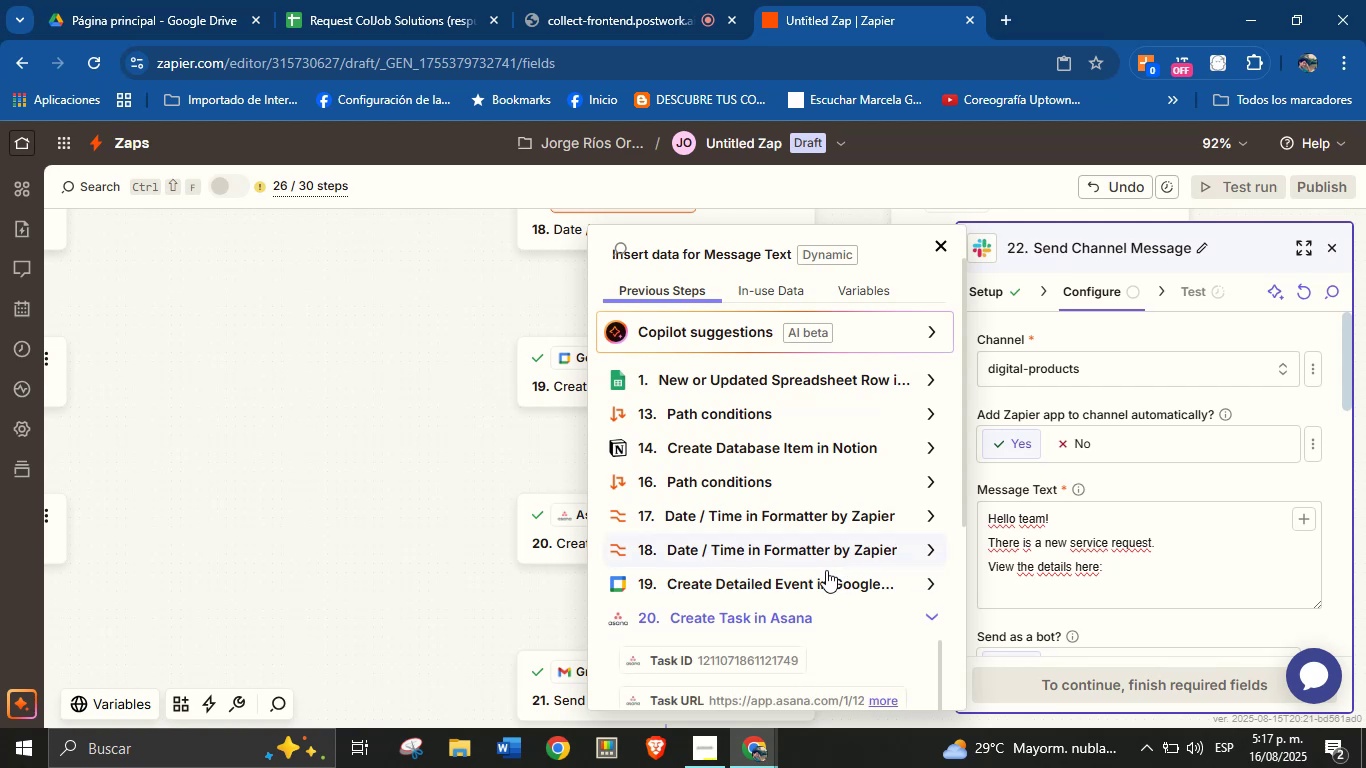 
scroll: coordinate [817, 553], scroll_direction: down, amount: 2.0
 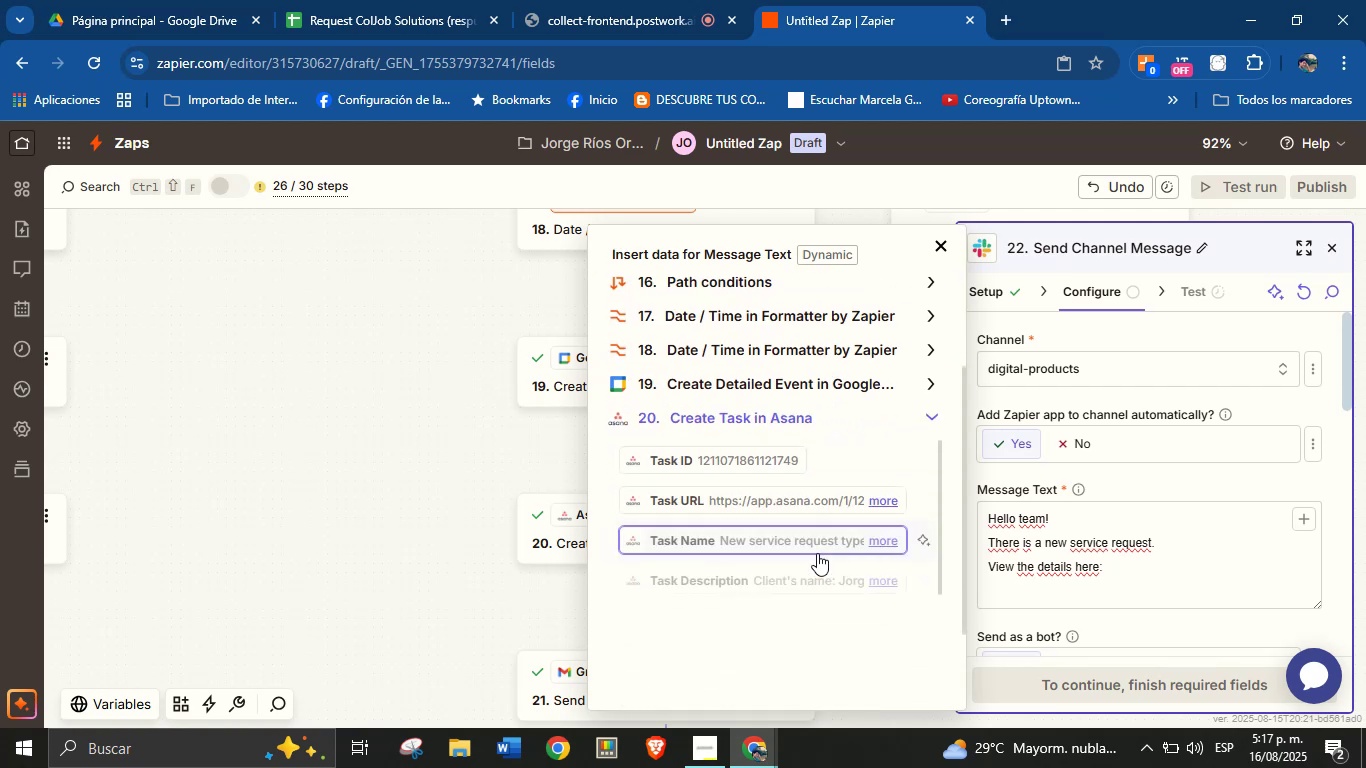 
mouse_move([806, 505])
 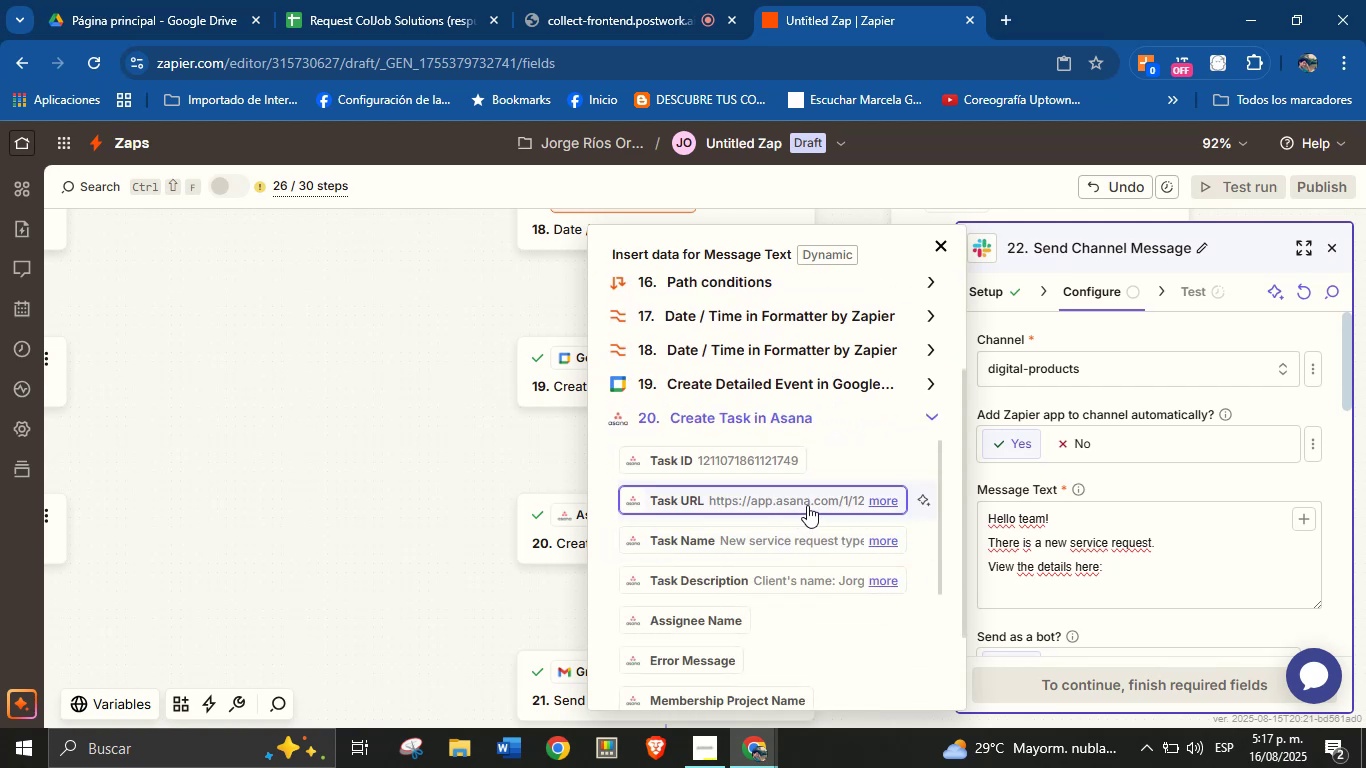 
left_click([807, 505])
 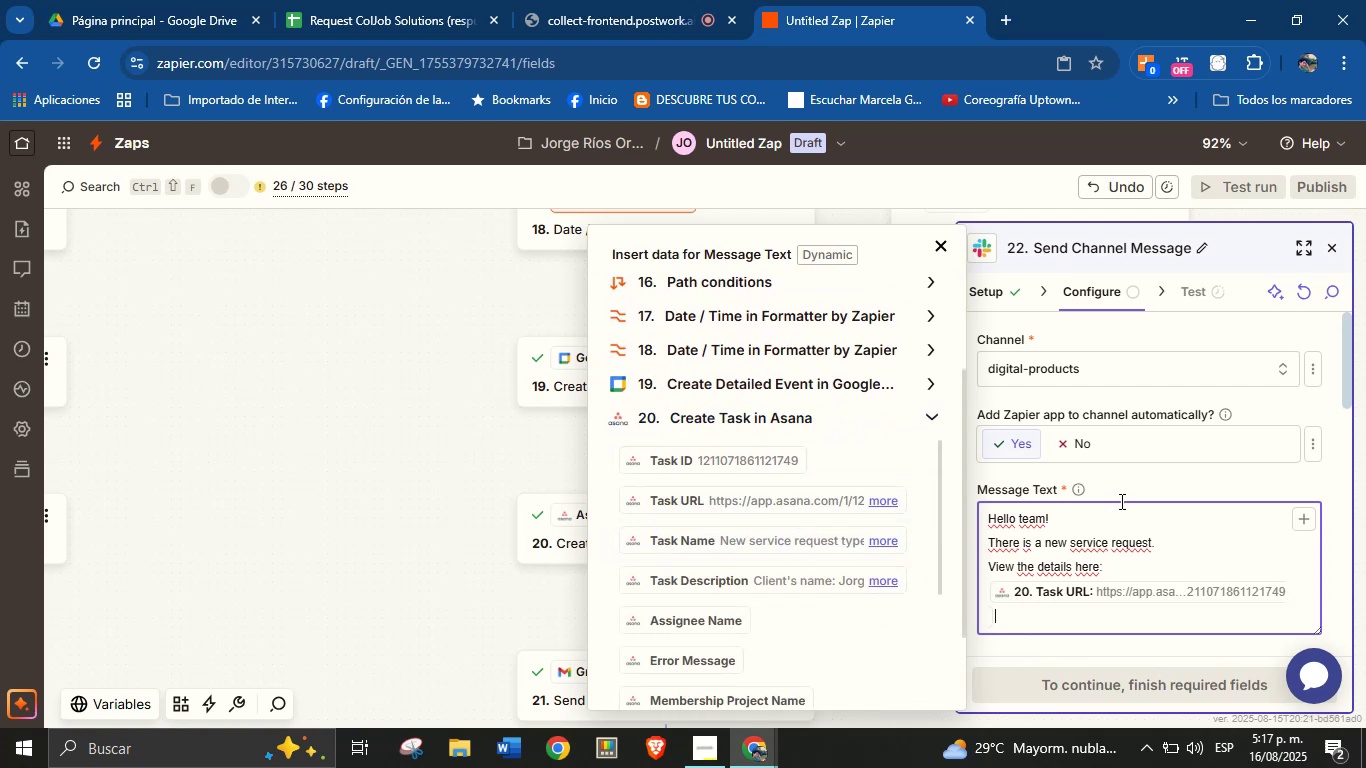 
left_click([1129, 492])
 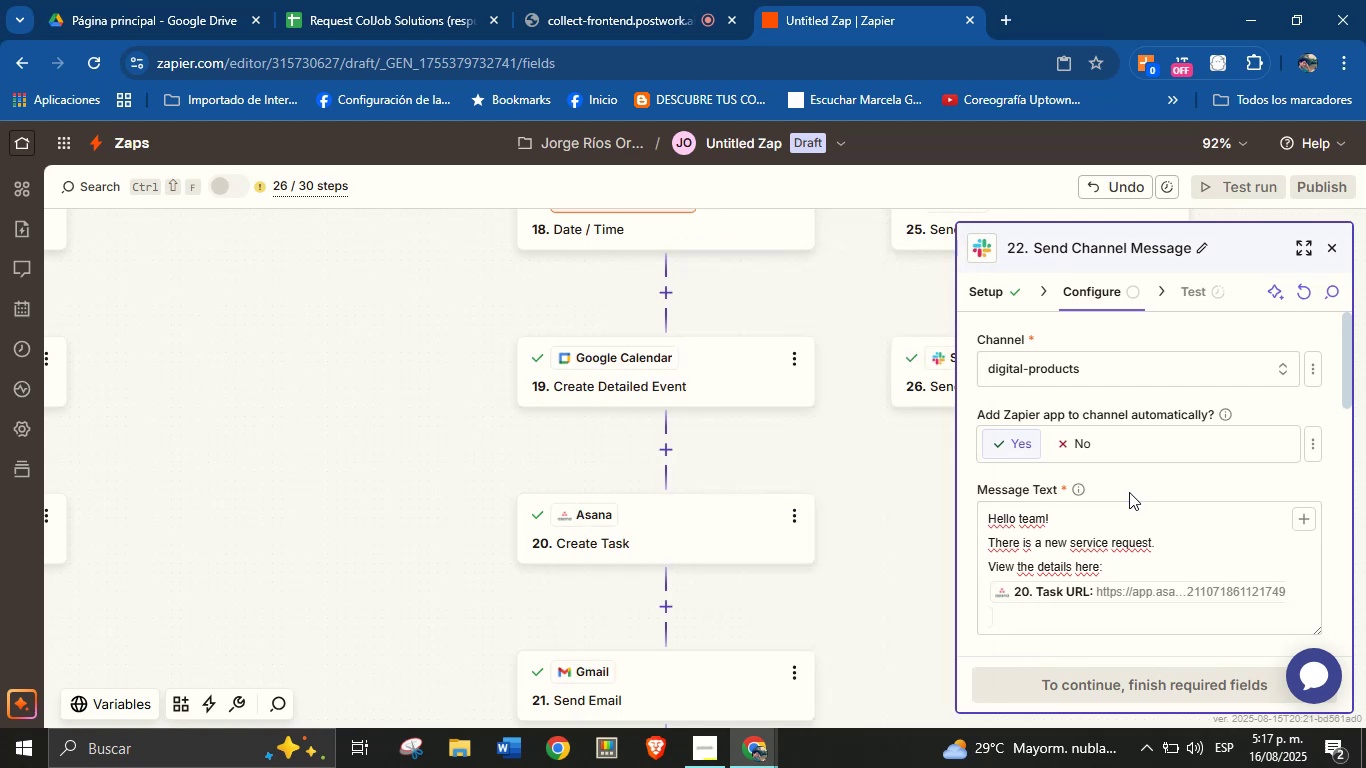 
scroll: coordinate [1129, 492], scroll_direction: up, amount: 1.0
 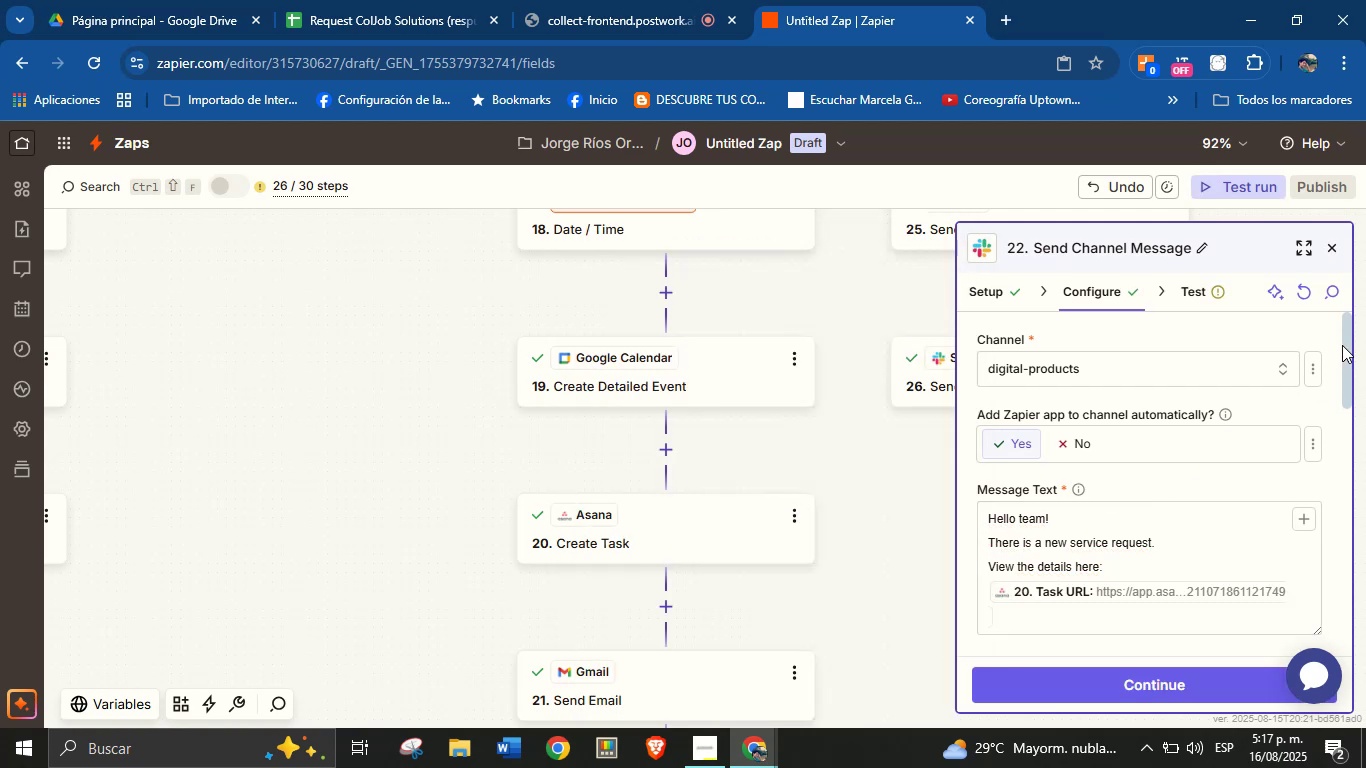 
left_click_drag(start_coordinate=[1347, 338], to_coordinate=[1333, 411])
 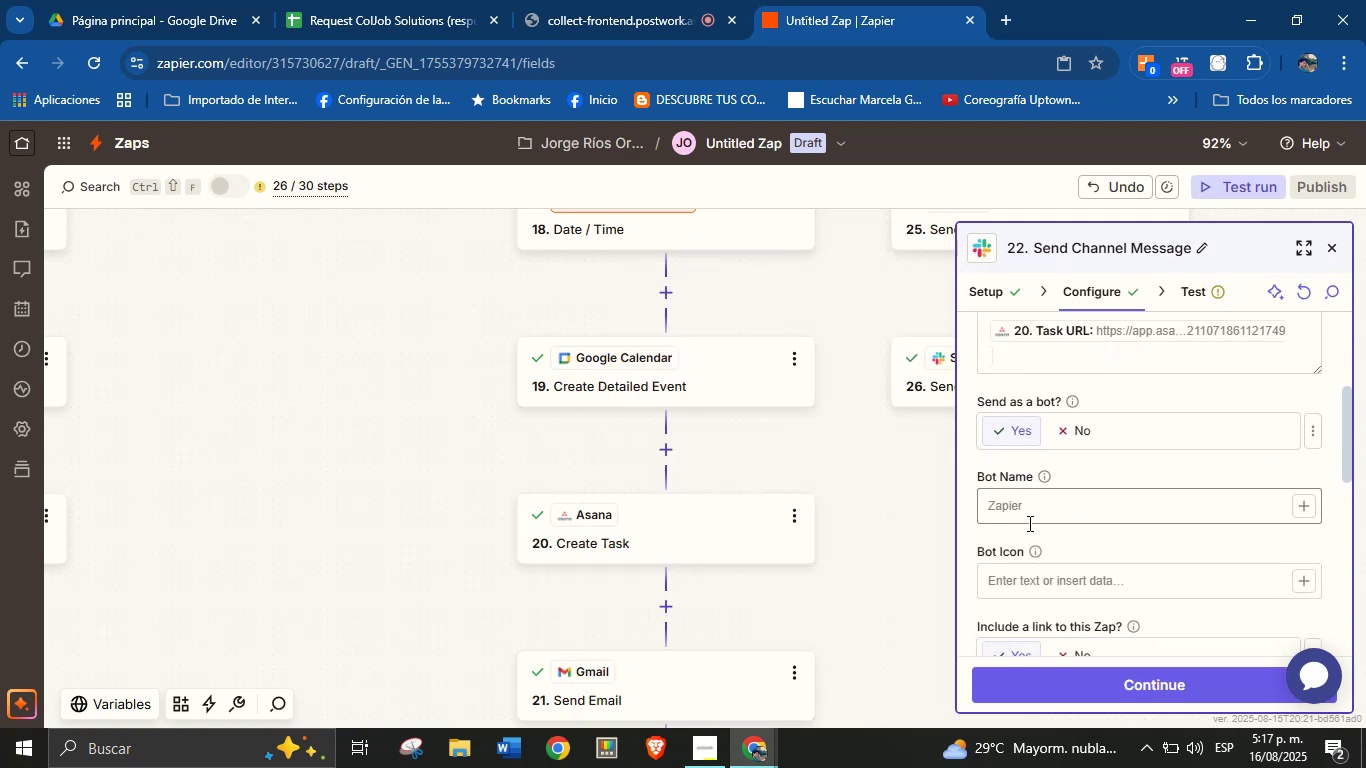 
left_click([1023, 527])
 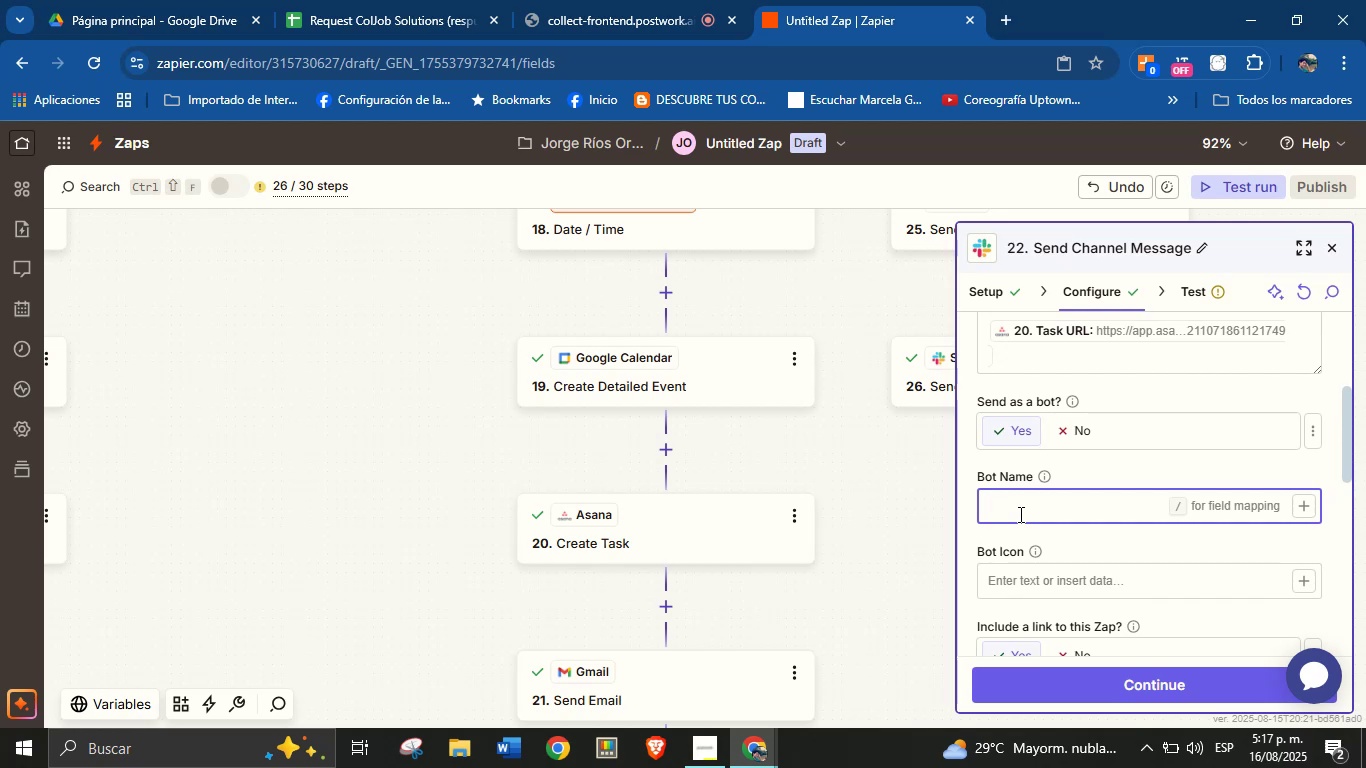 
type(Orenji from ColJob)
 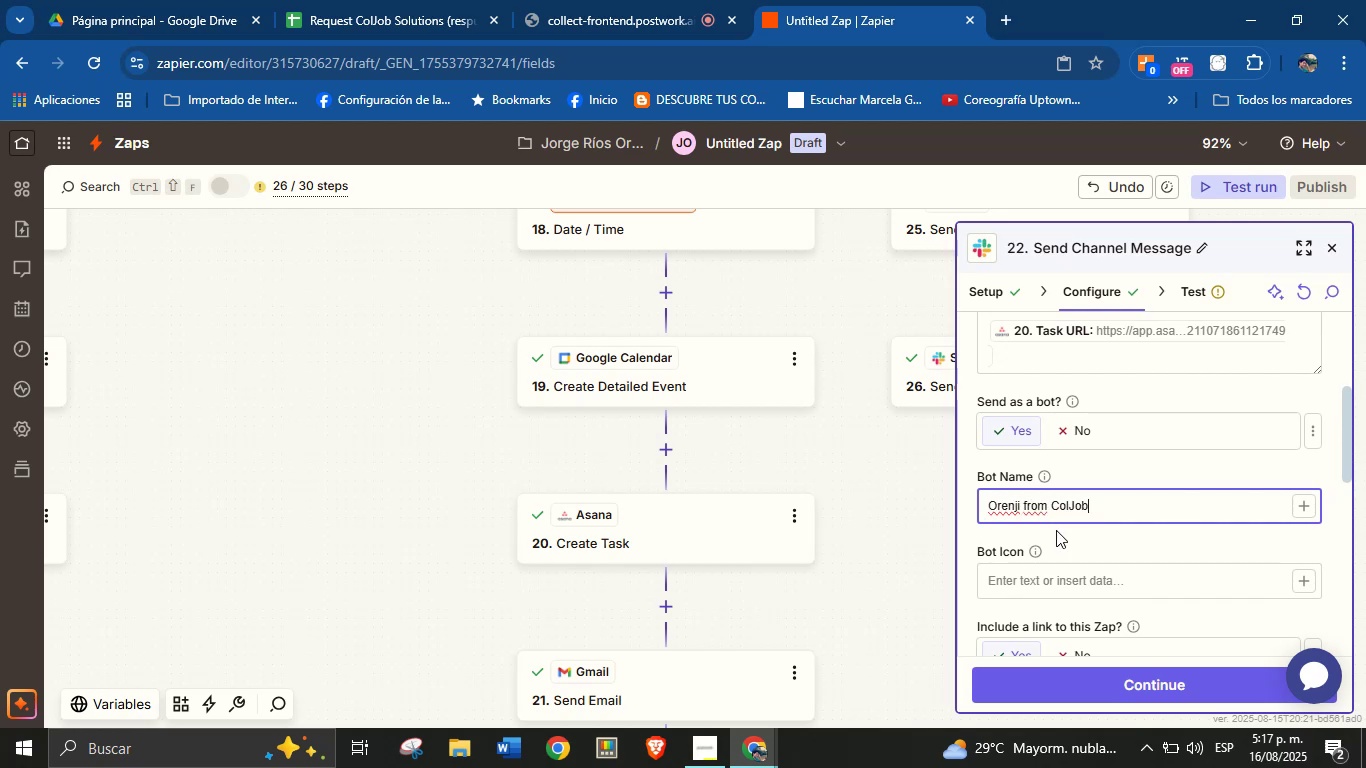 
left_click([1149, 550])
 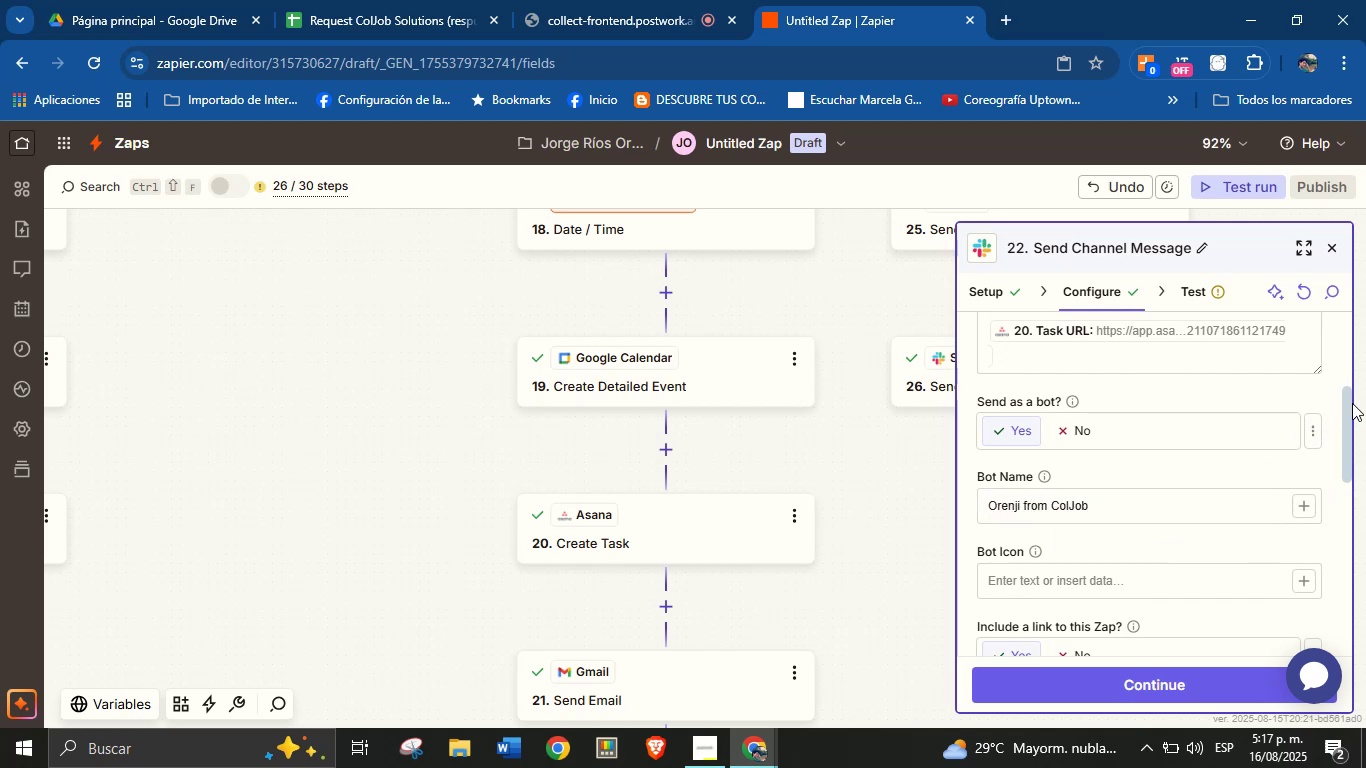 
left_click_drag(start_coordinate=[1348, 405], to_coordinate=[1340, 587])
 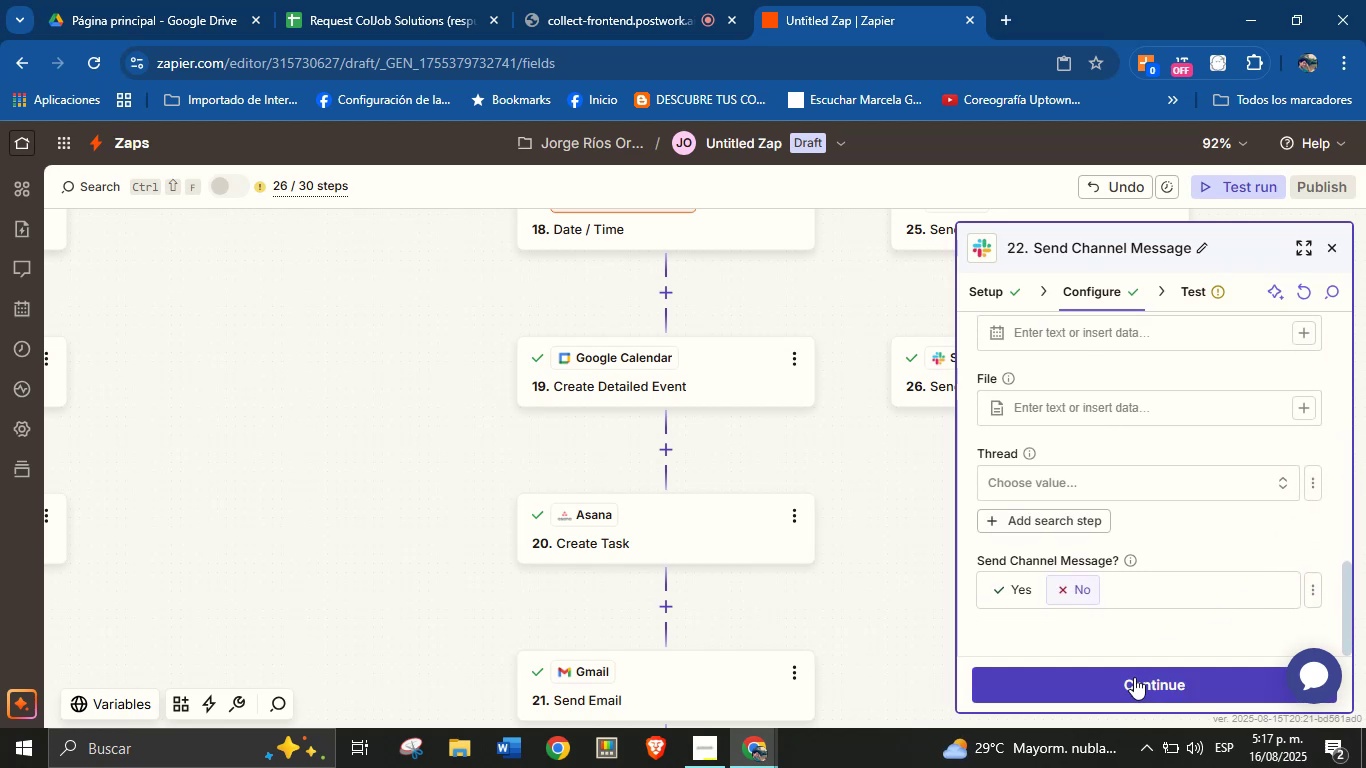 
left_click([1134, 681])
 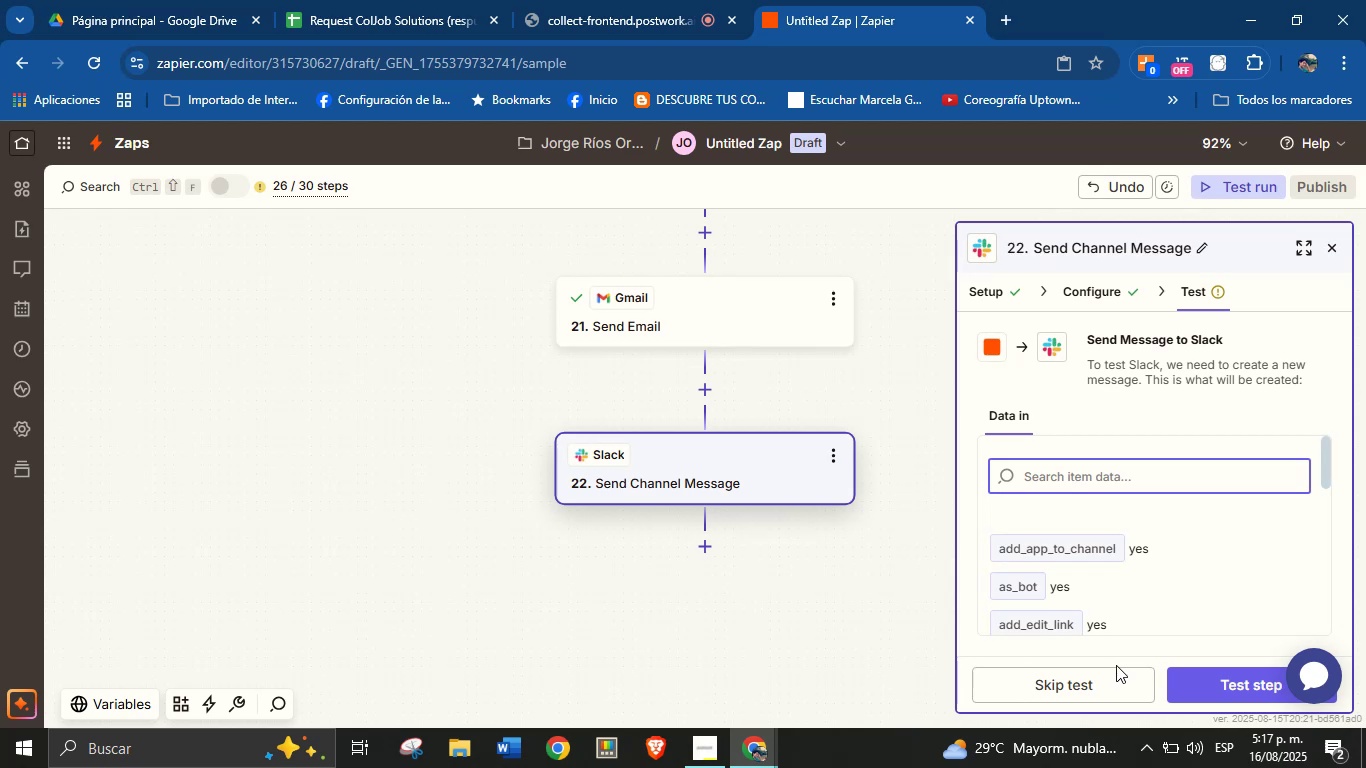 
wait(9.17)
 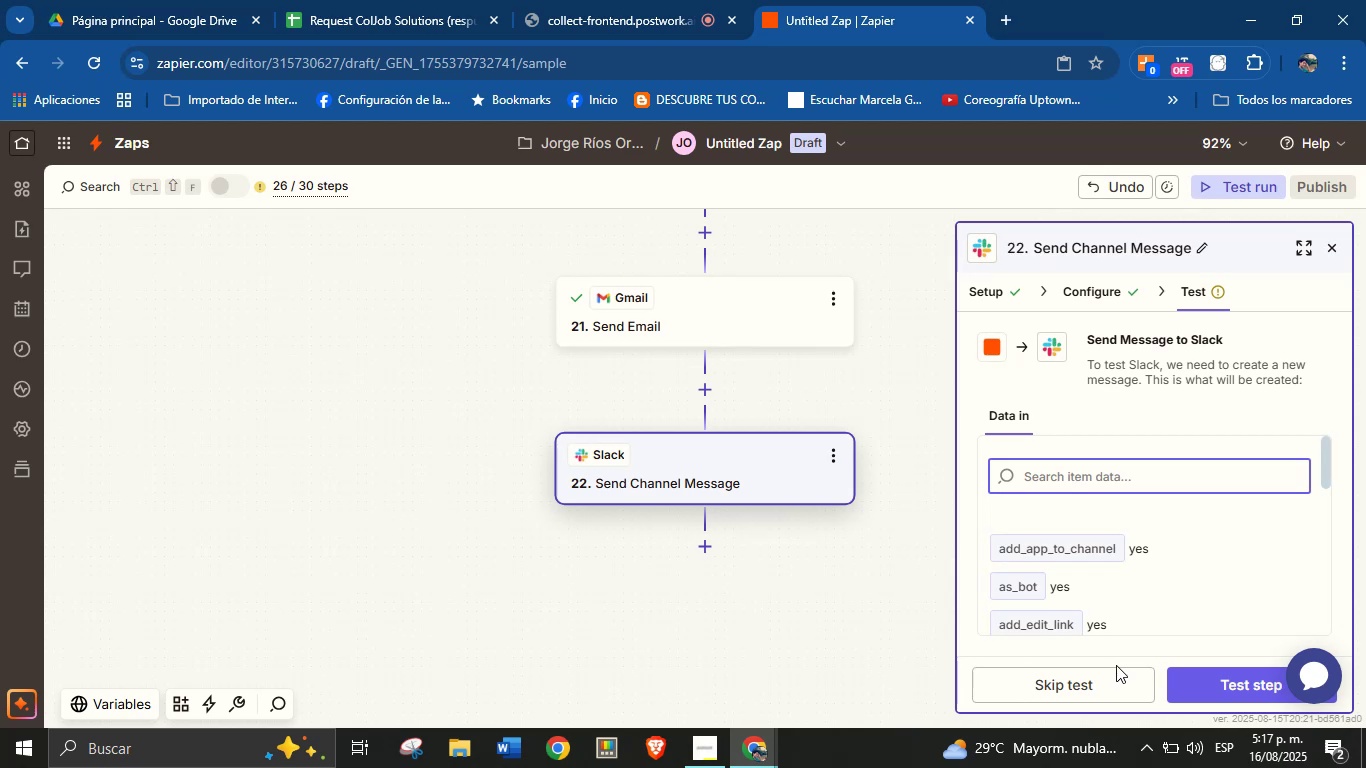 
left_click([1244, 691])
 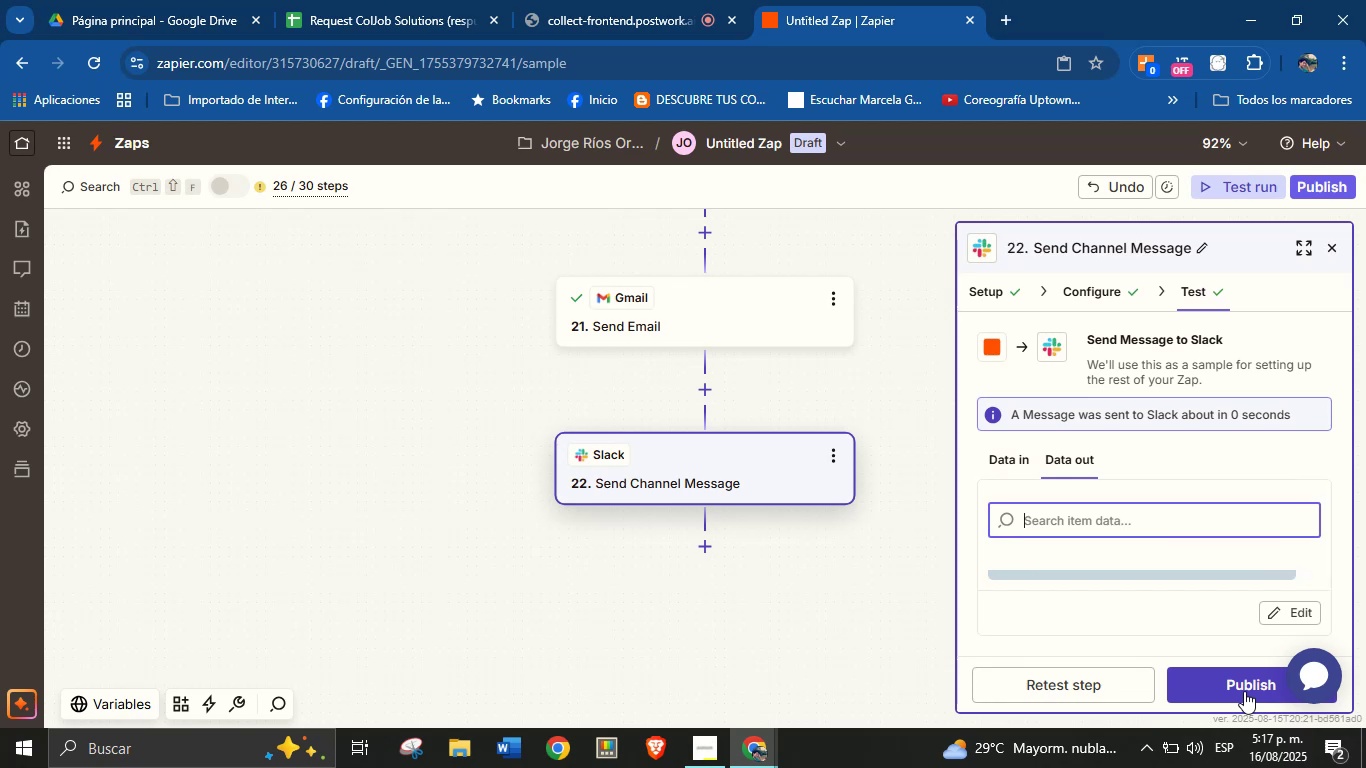 
wait(7.55)
 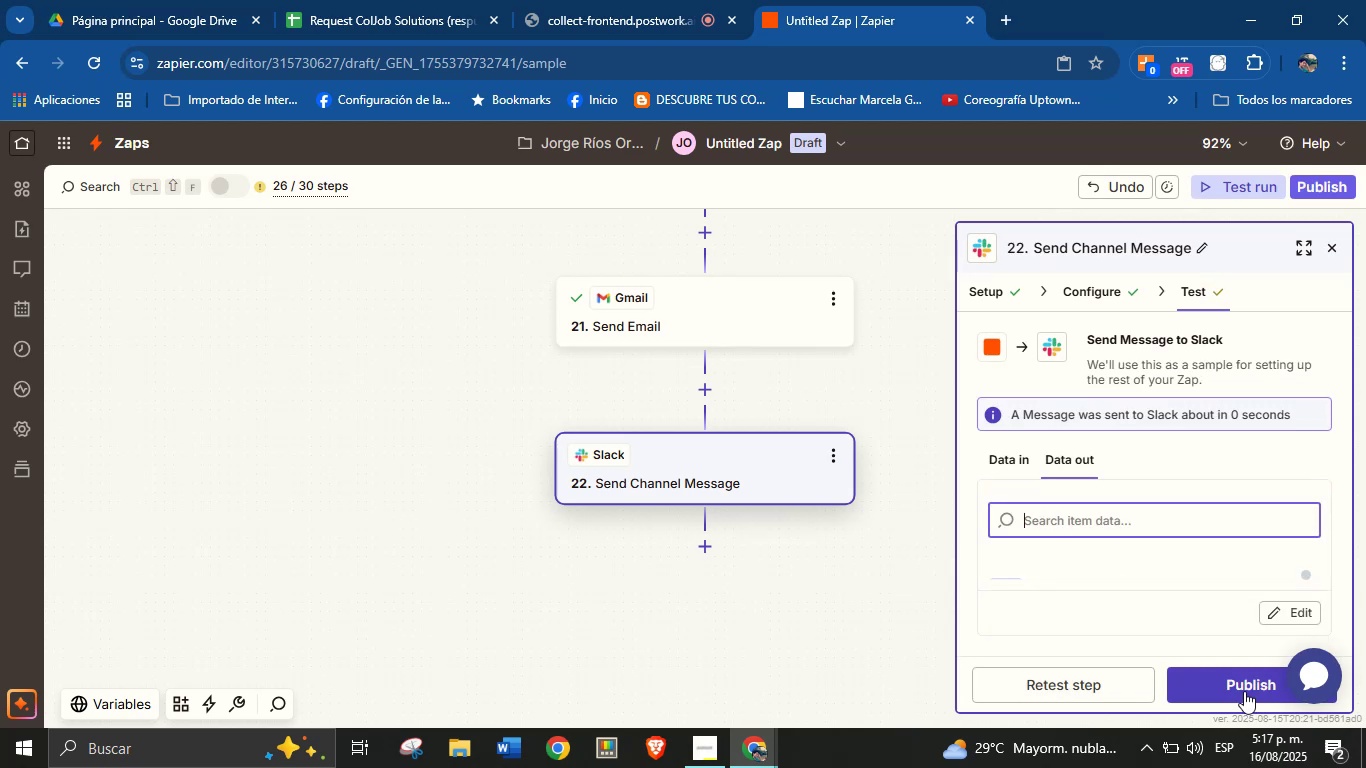 
left_click_drag(start_coordinate=[472, 453], to_coordinate=[517, 542])
 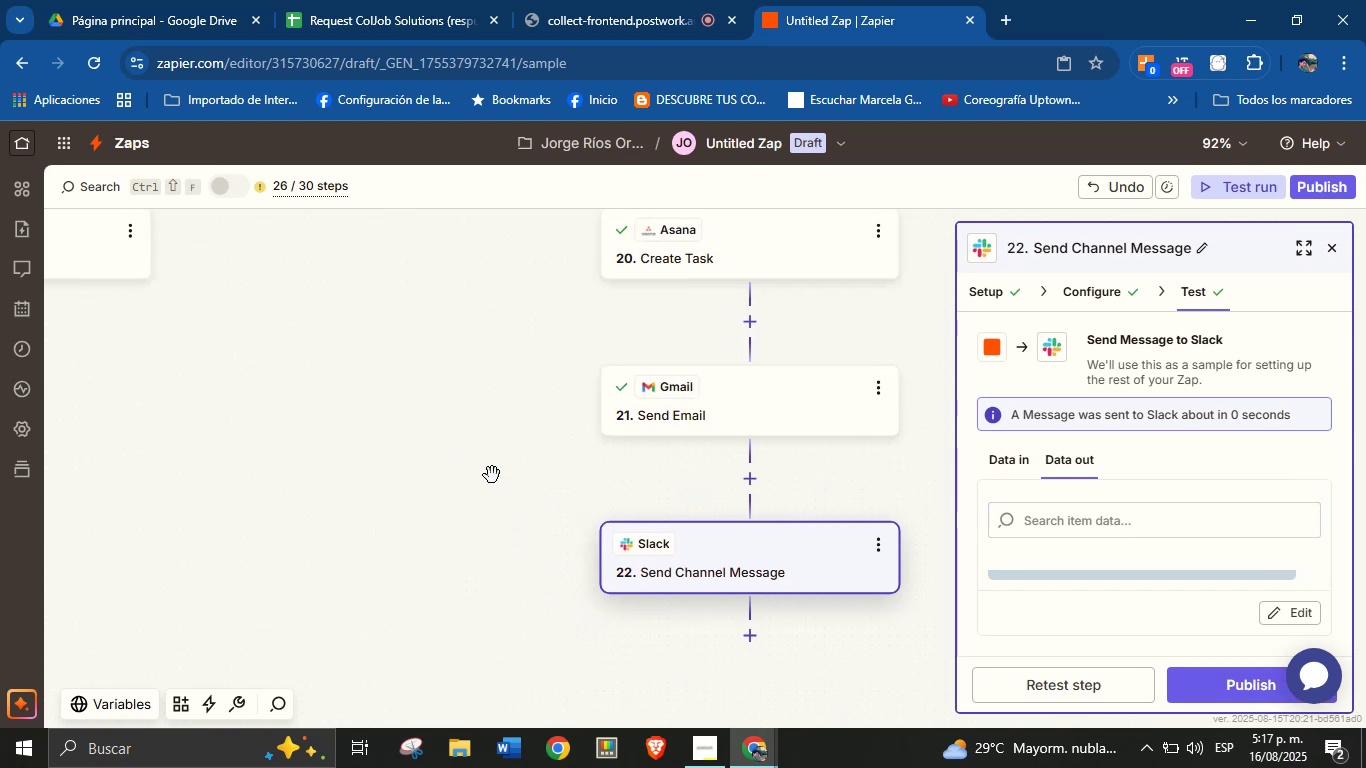 
left_click_drag(start_coordinate=[483, 433], to_coordinate=[547, 607])
 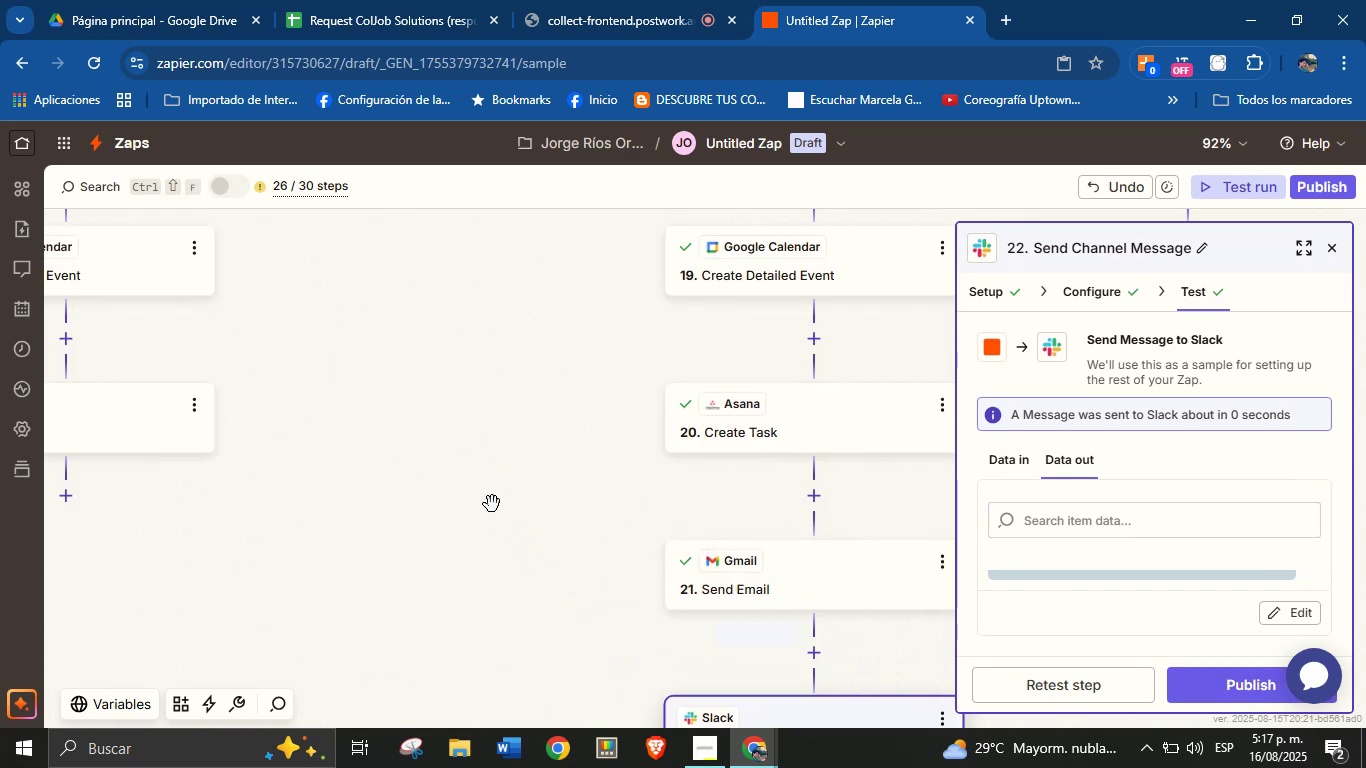 
left_click_drag(start_coordinate=[458, 451], to_coordinate=[496, 599])
 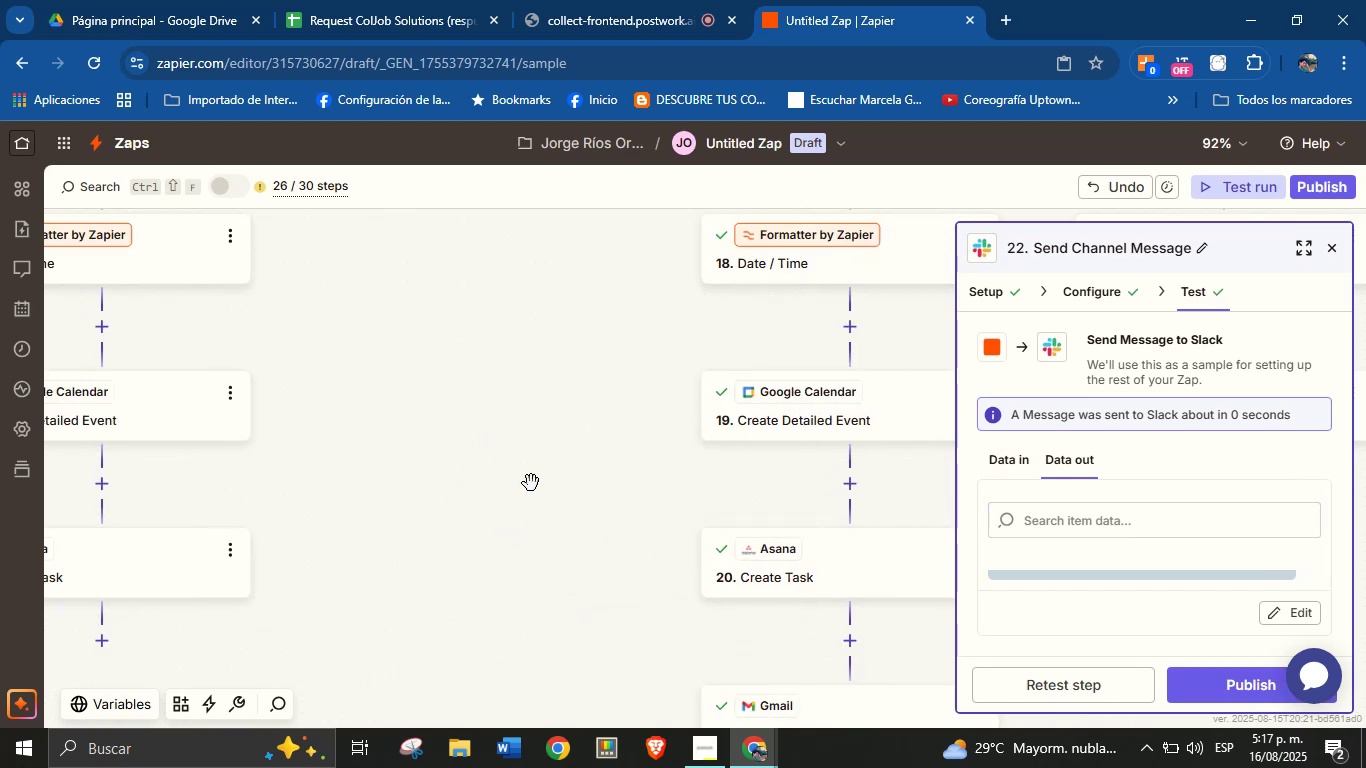 
left_click_drag(start_coordinate=[542, 455], to_coordinate=[535, 555])
 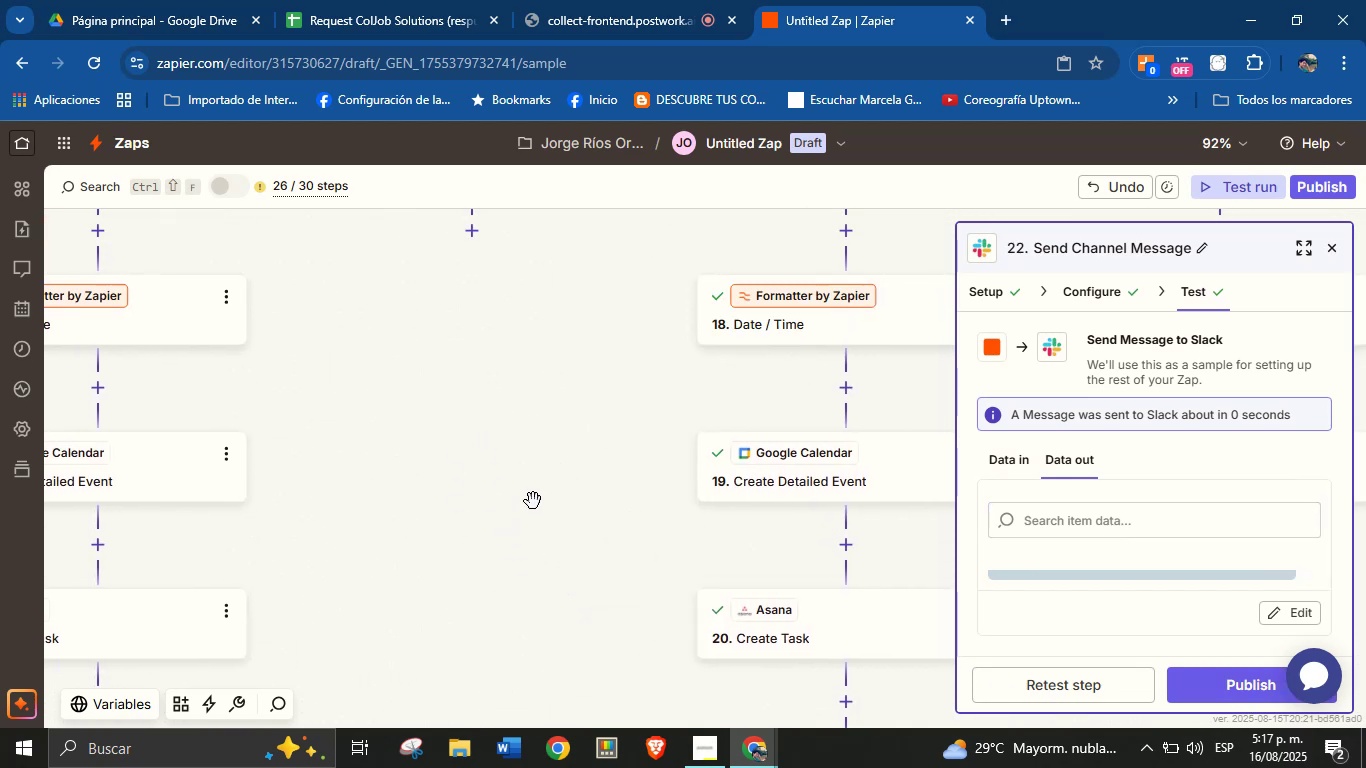 
left_click_drag(start_coordinate=[531, 468], to_coordinate=[532, 606])
 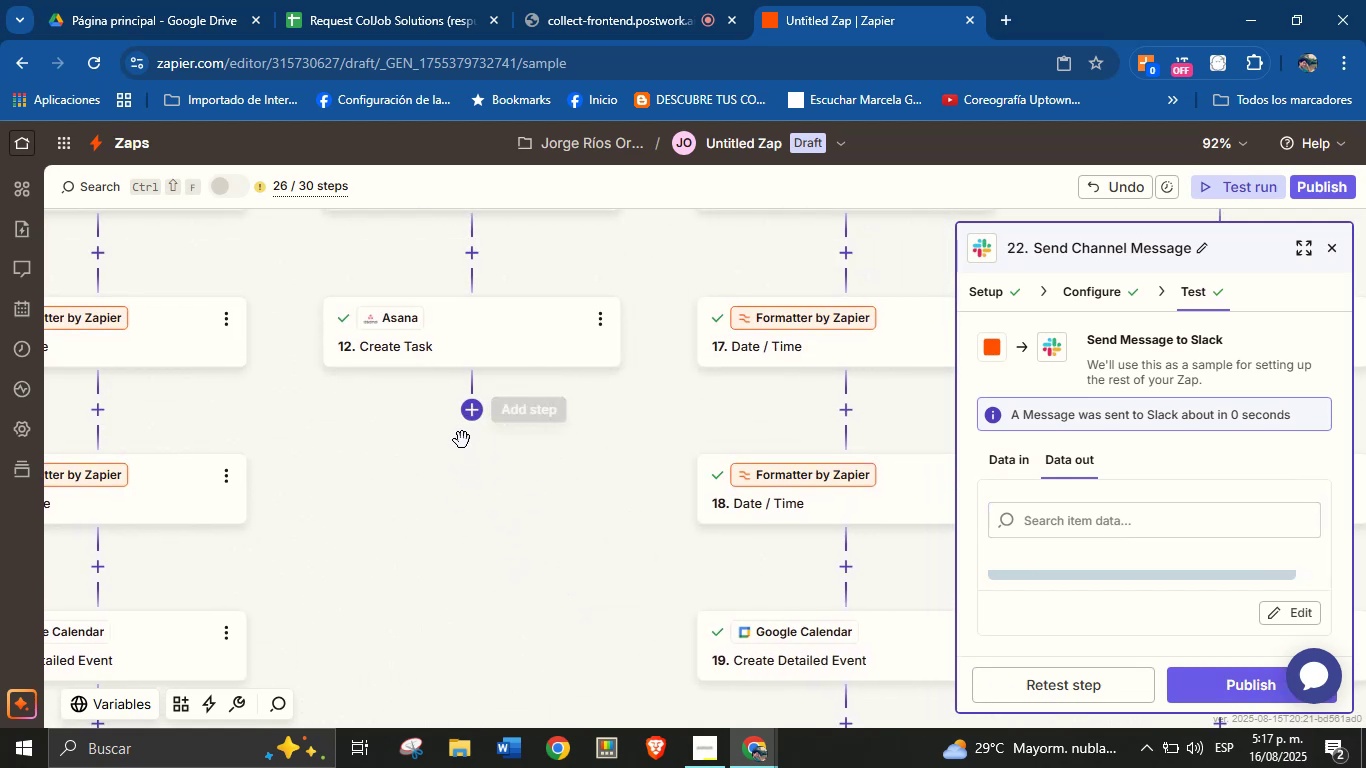 
left_click([475, 407])
 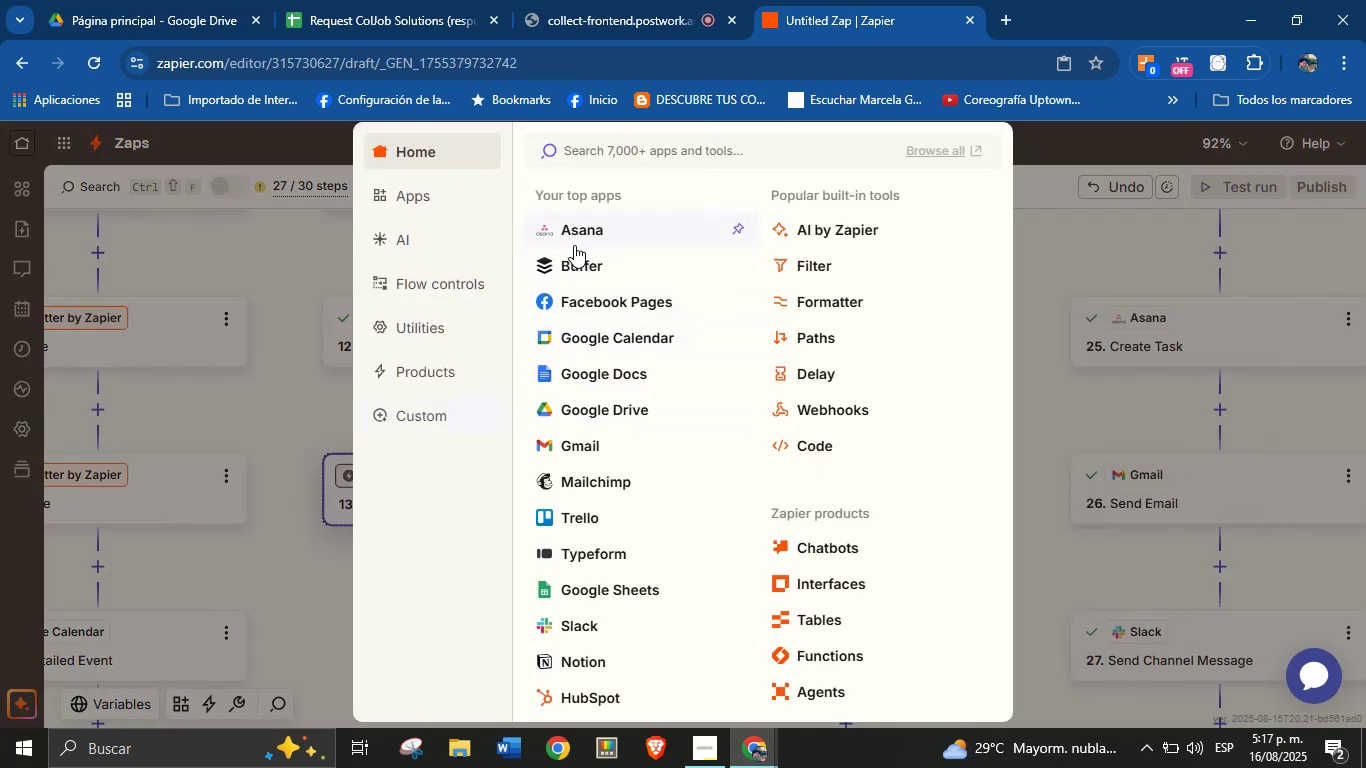 
wait(10.83)
 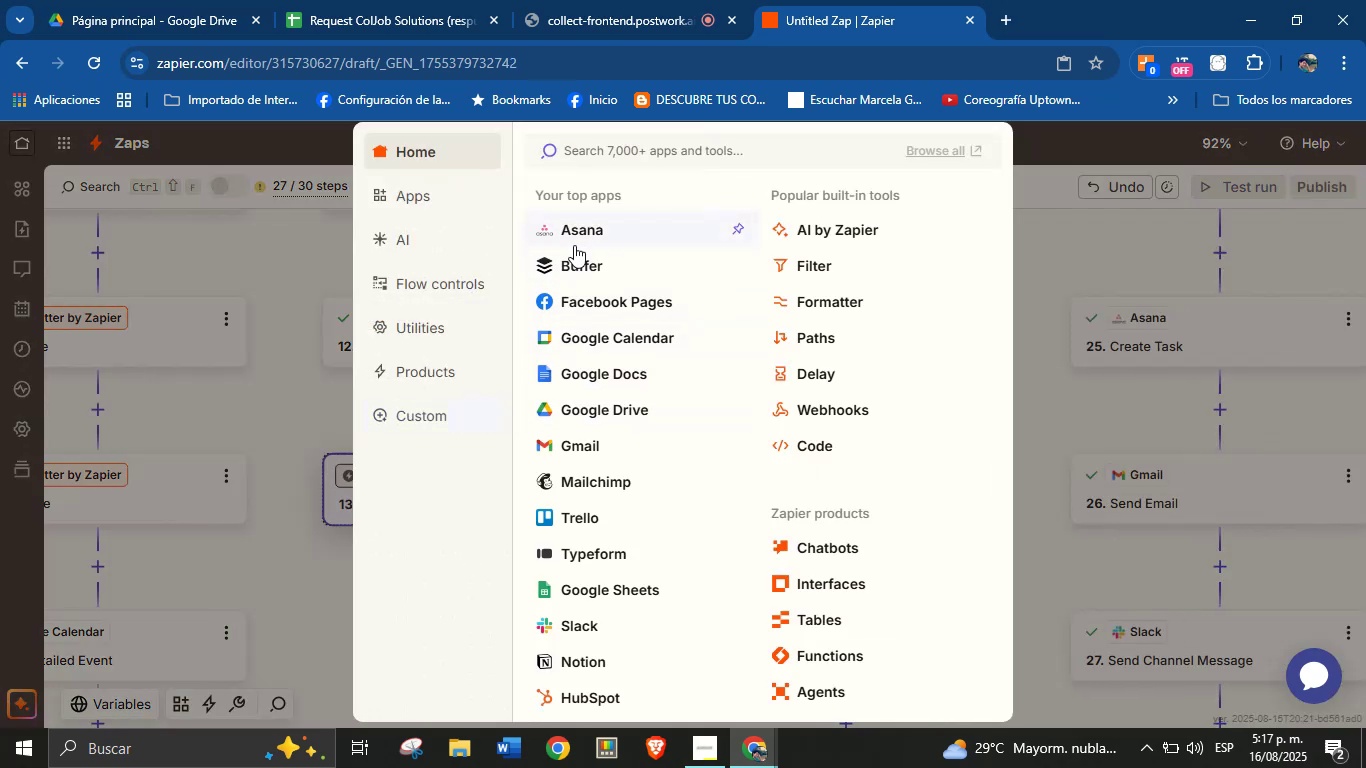 
left_click_drag(start_coordinate=[329, 569], to_coordinate=[324, 569])
 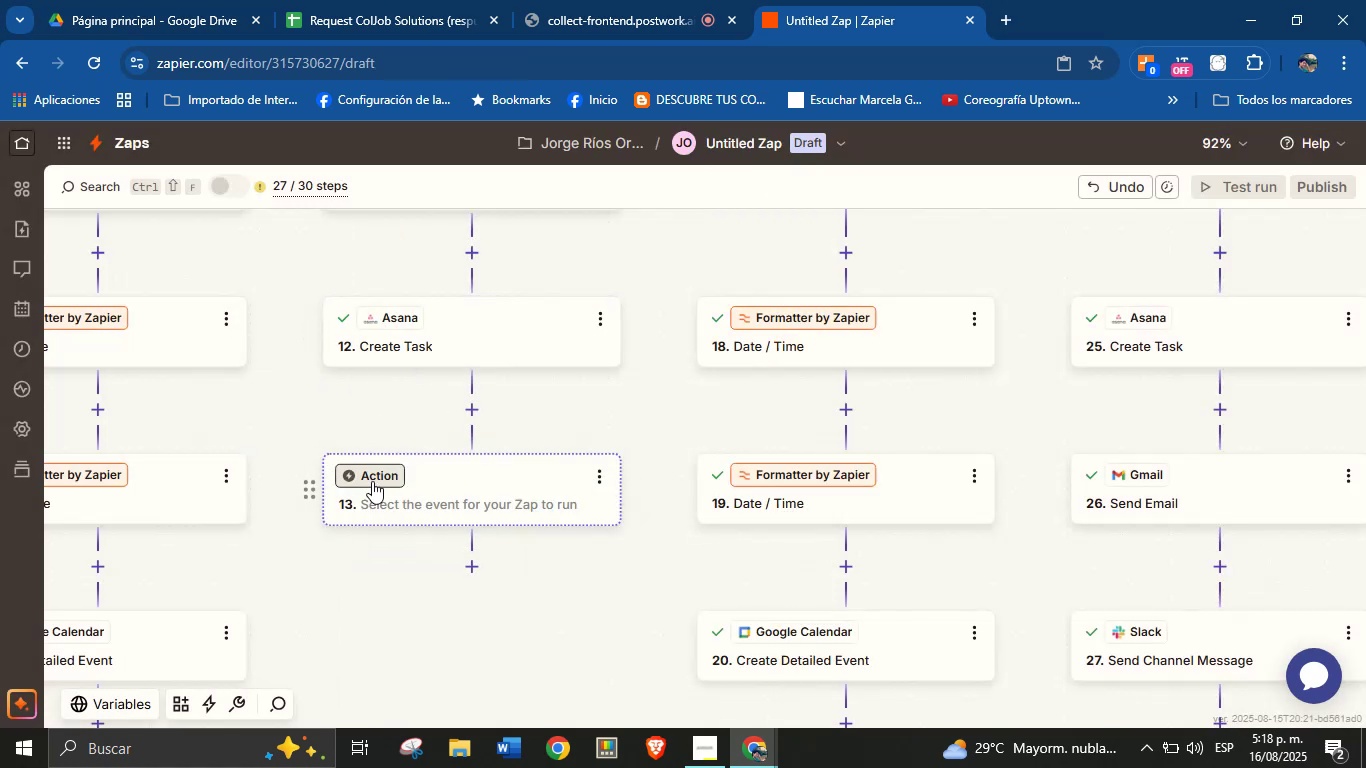 
left_click([372, 481])
 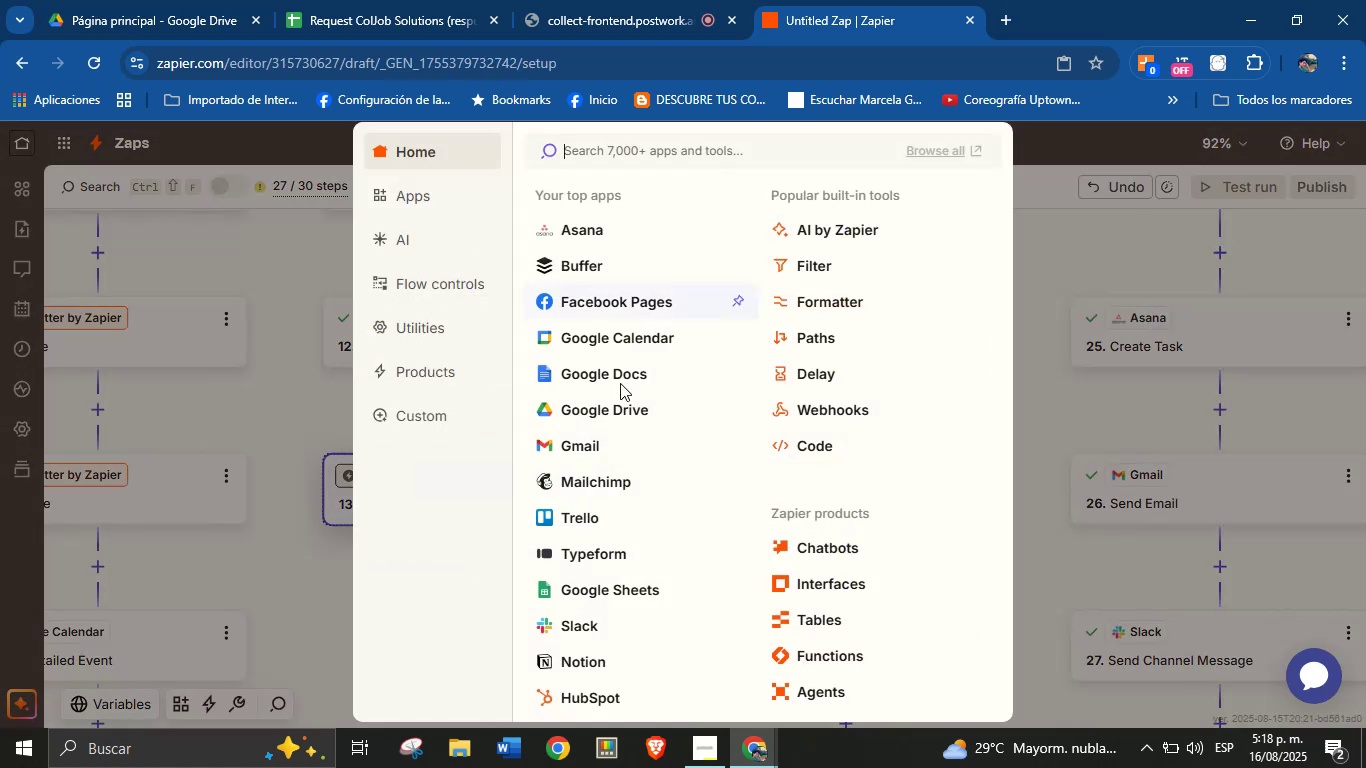 
left_click([591, 448])
 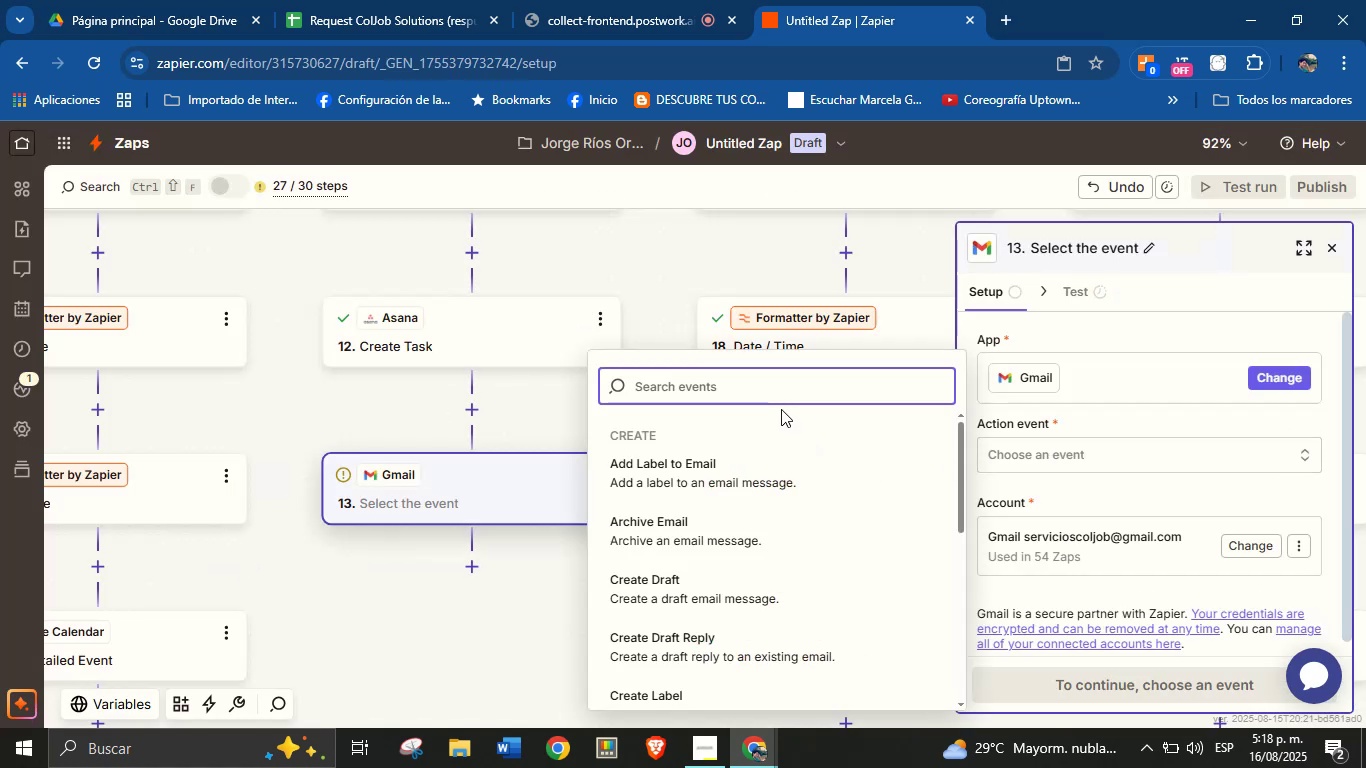 
type(send)
 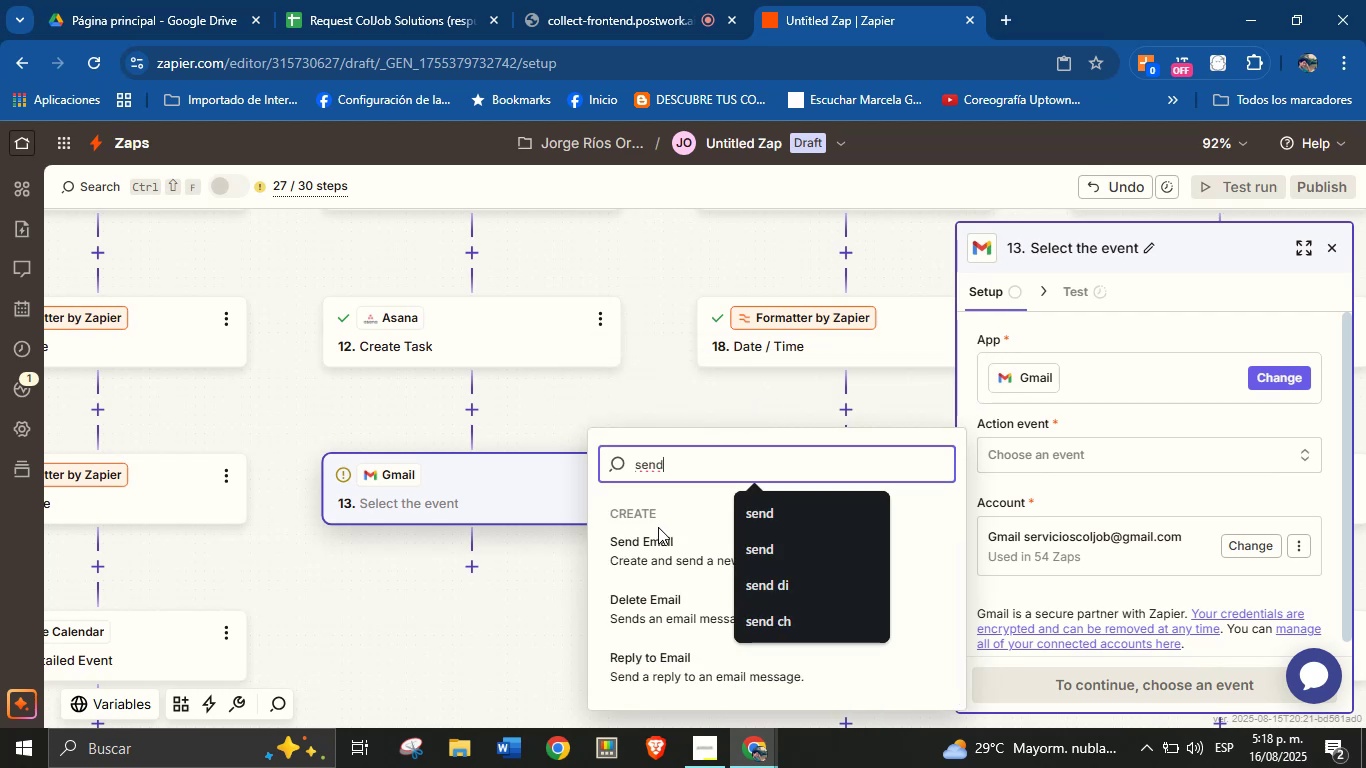 
left_click([643, 557])
 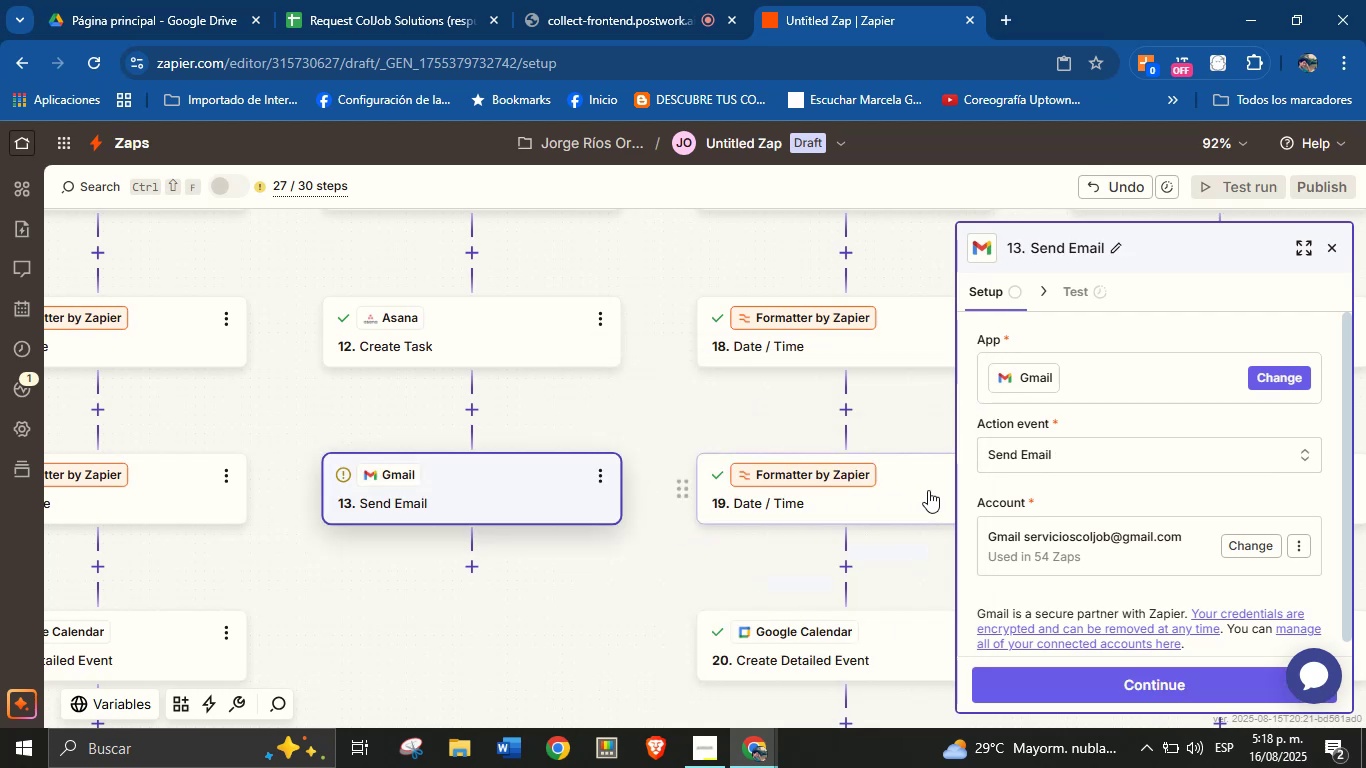 
scroll: coordinate [1066, 485], scroll_direction: down, amount: 1.0
 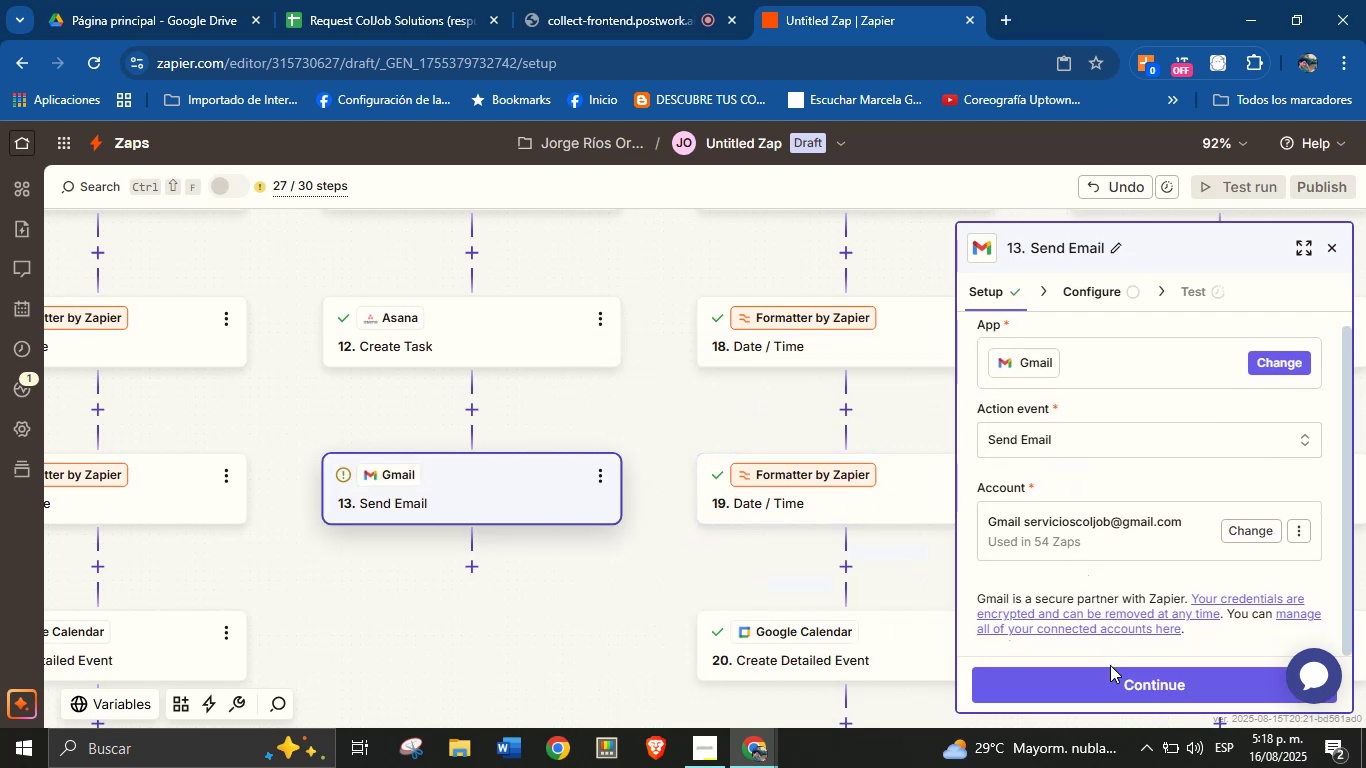 
left_click([1109, 679])
 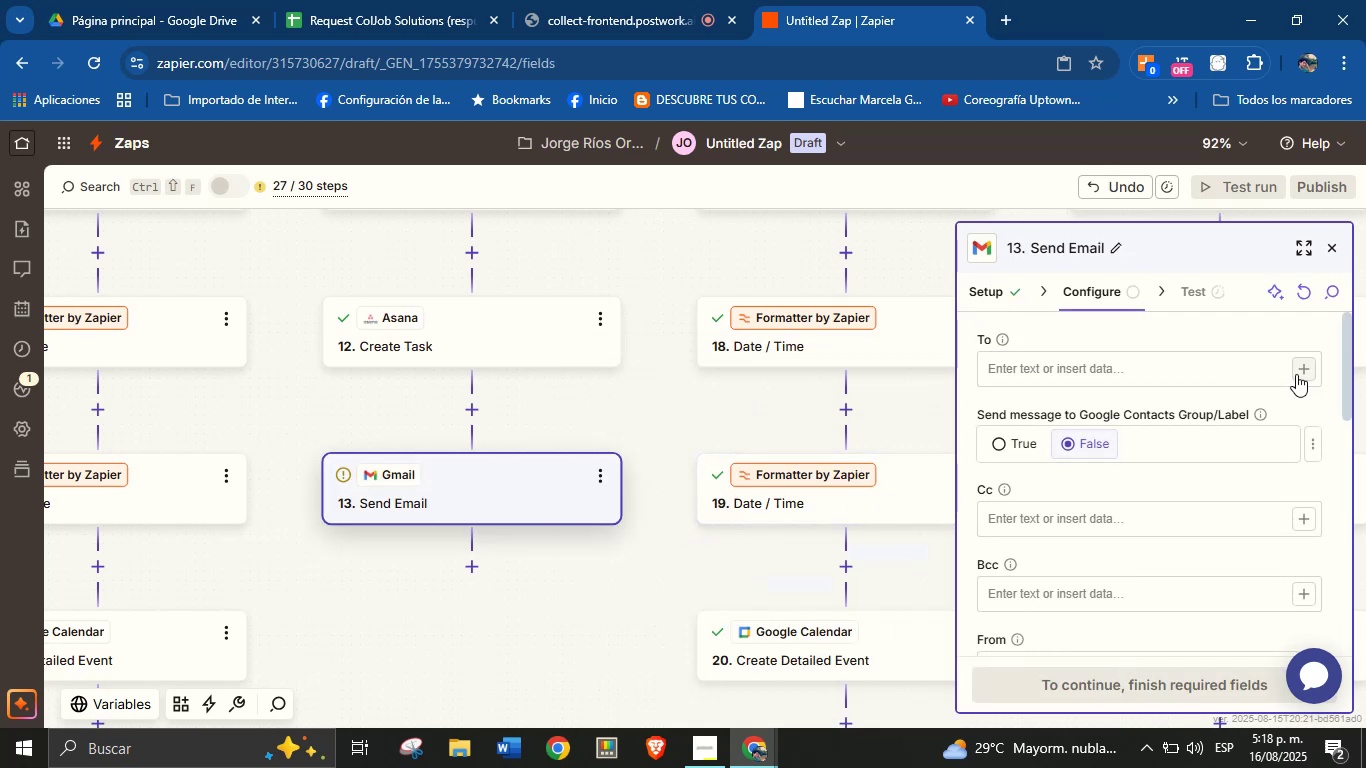 
left_click([1313, 367])
 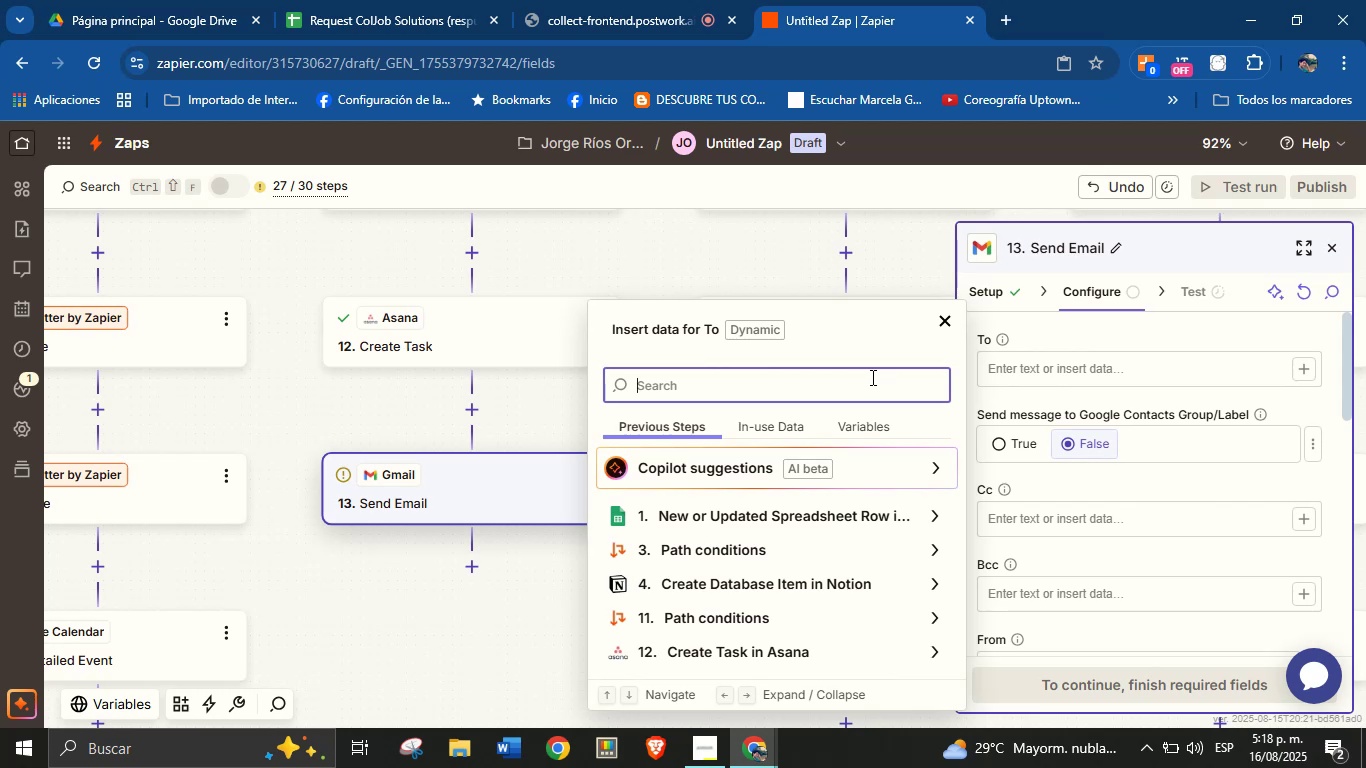 
type(em)
 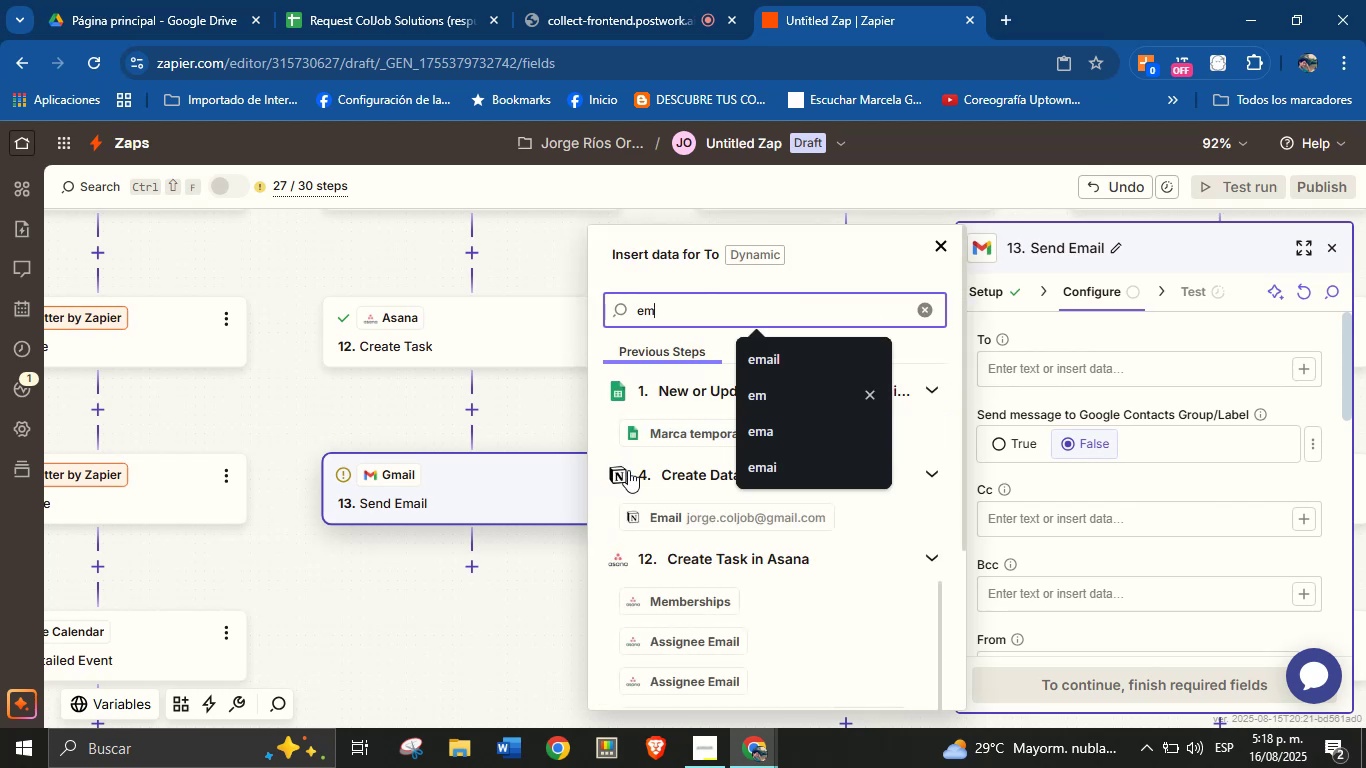 
left_click([649, 511])
 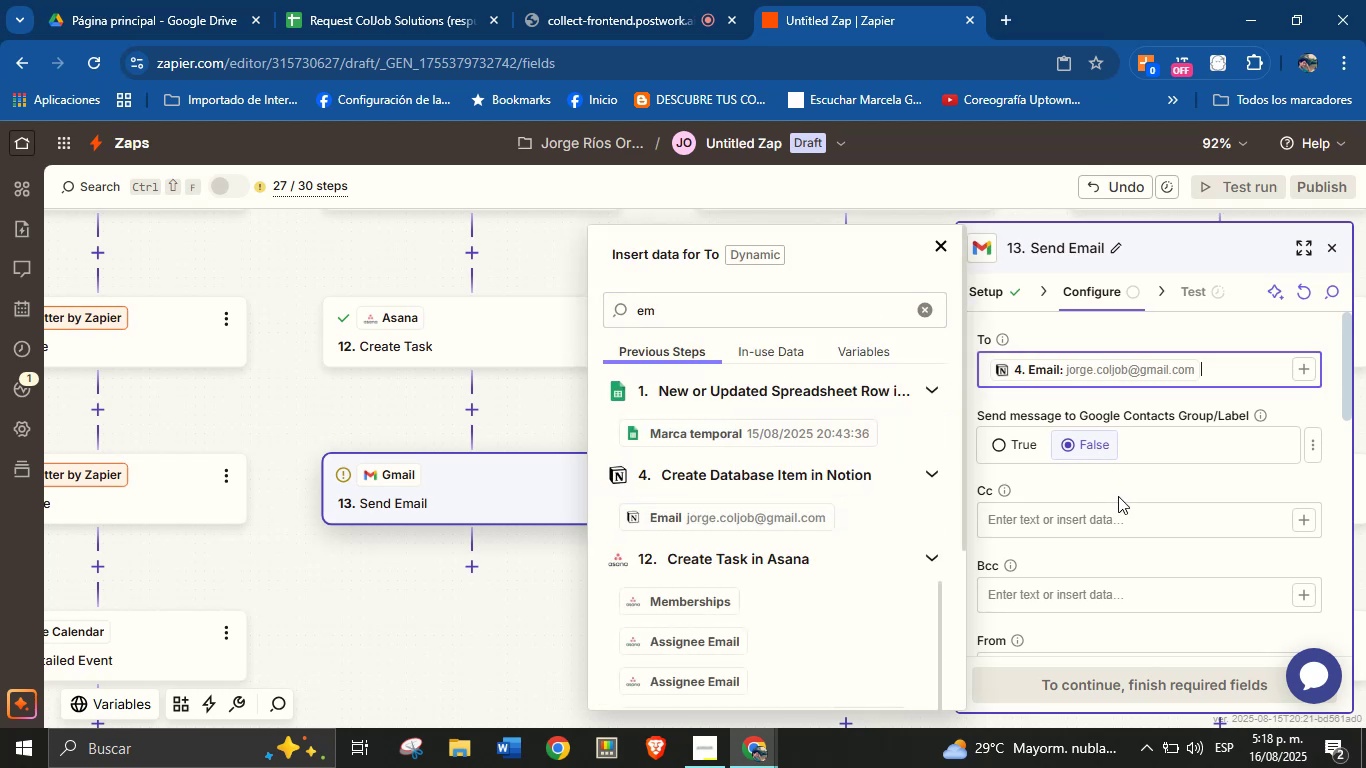 
left_click([1132, 484])
 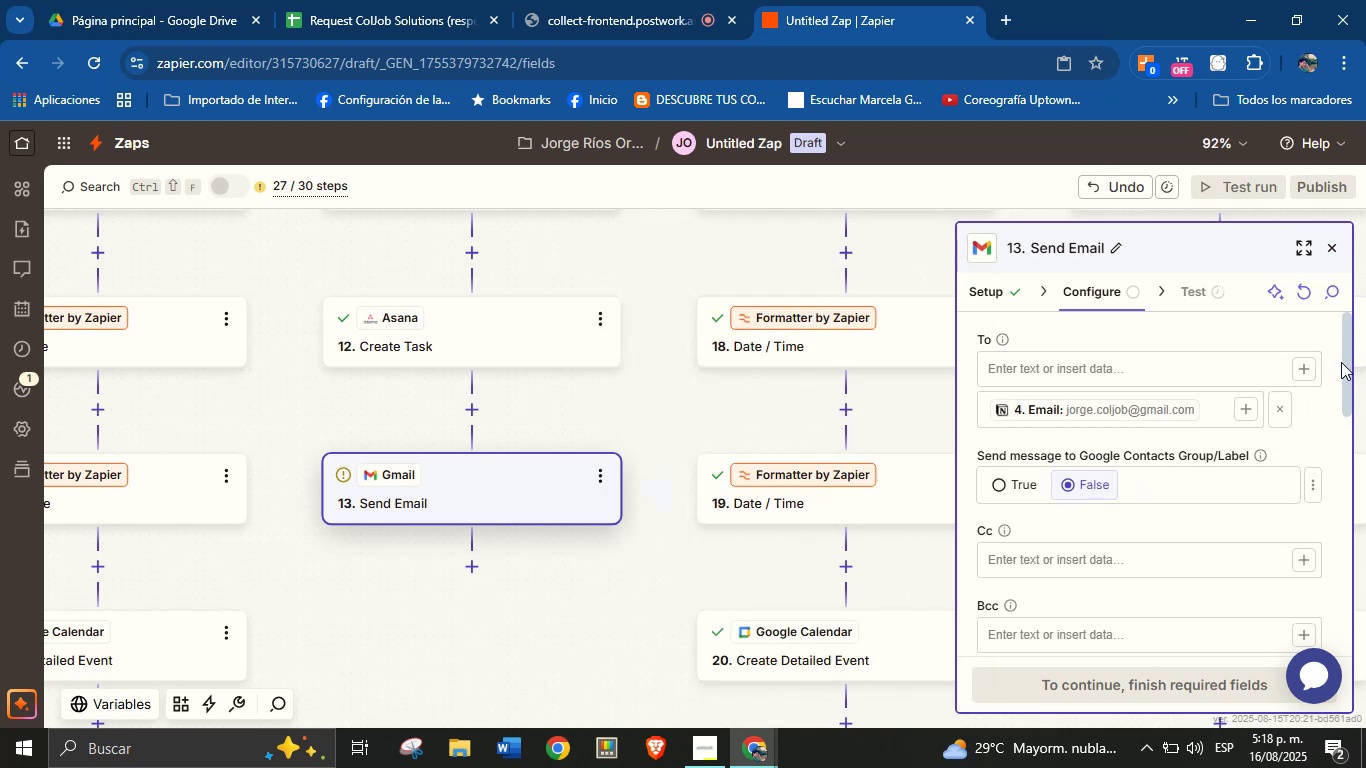 
left_click_drag(start_coordinate=[1350, 360], to_coordinate=[1339, 427])
 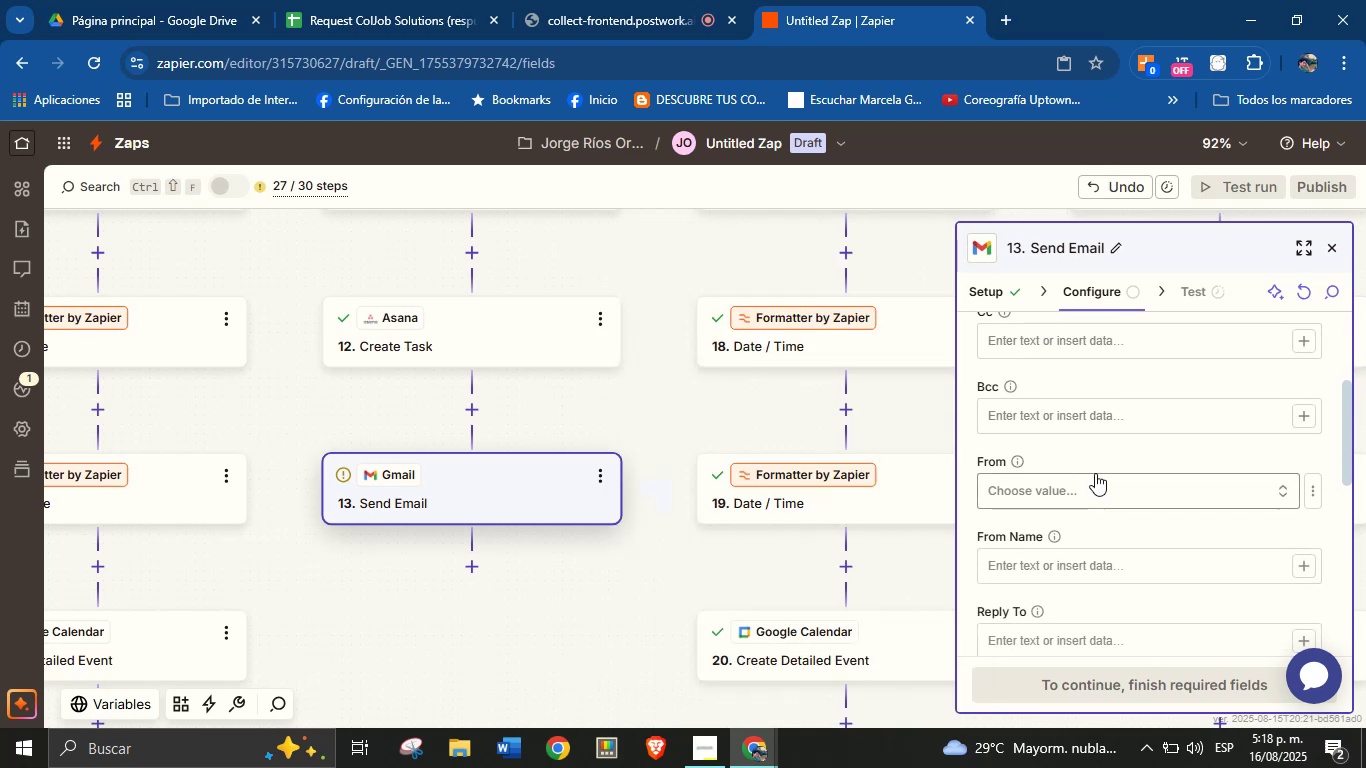 
left_click([1095, 474])
 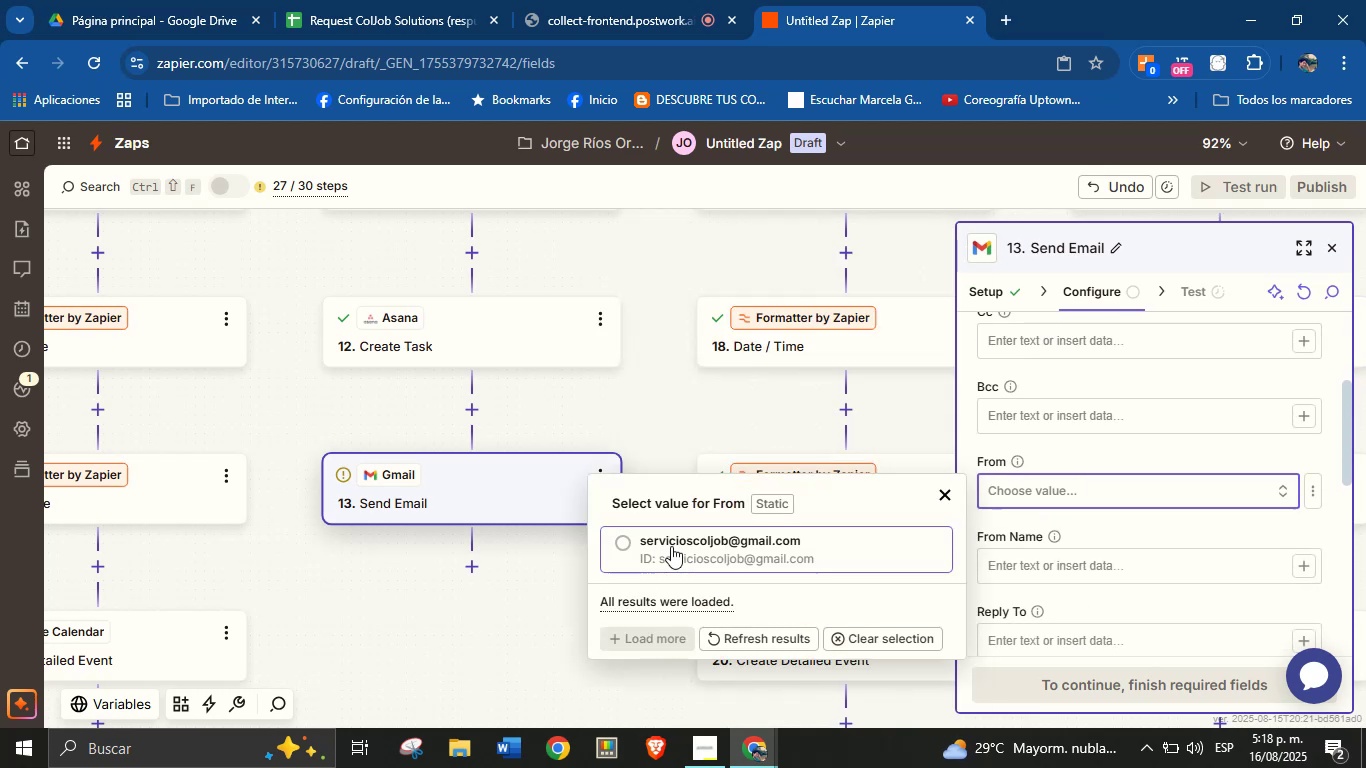 
left_click([690, 550])
 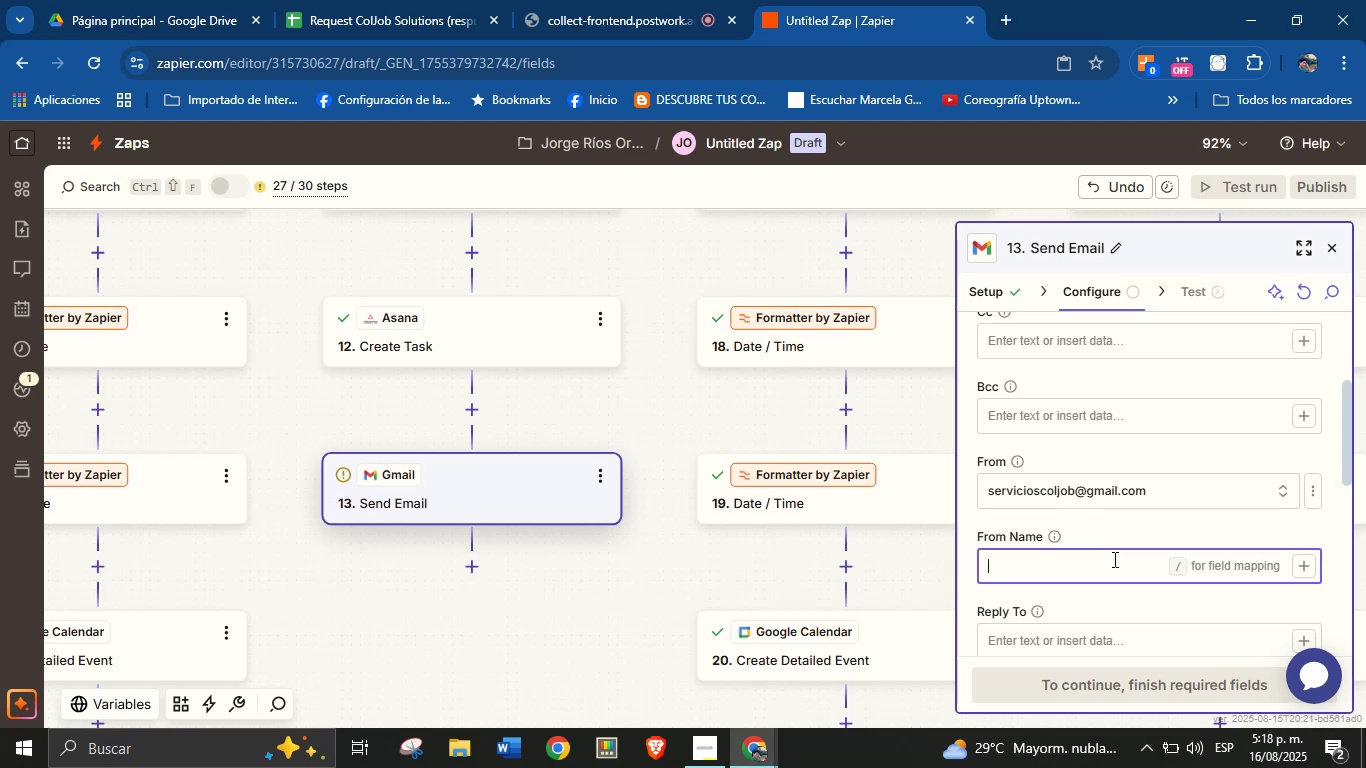 
type(Jorge from ColJob)
 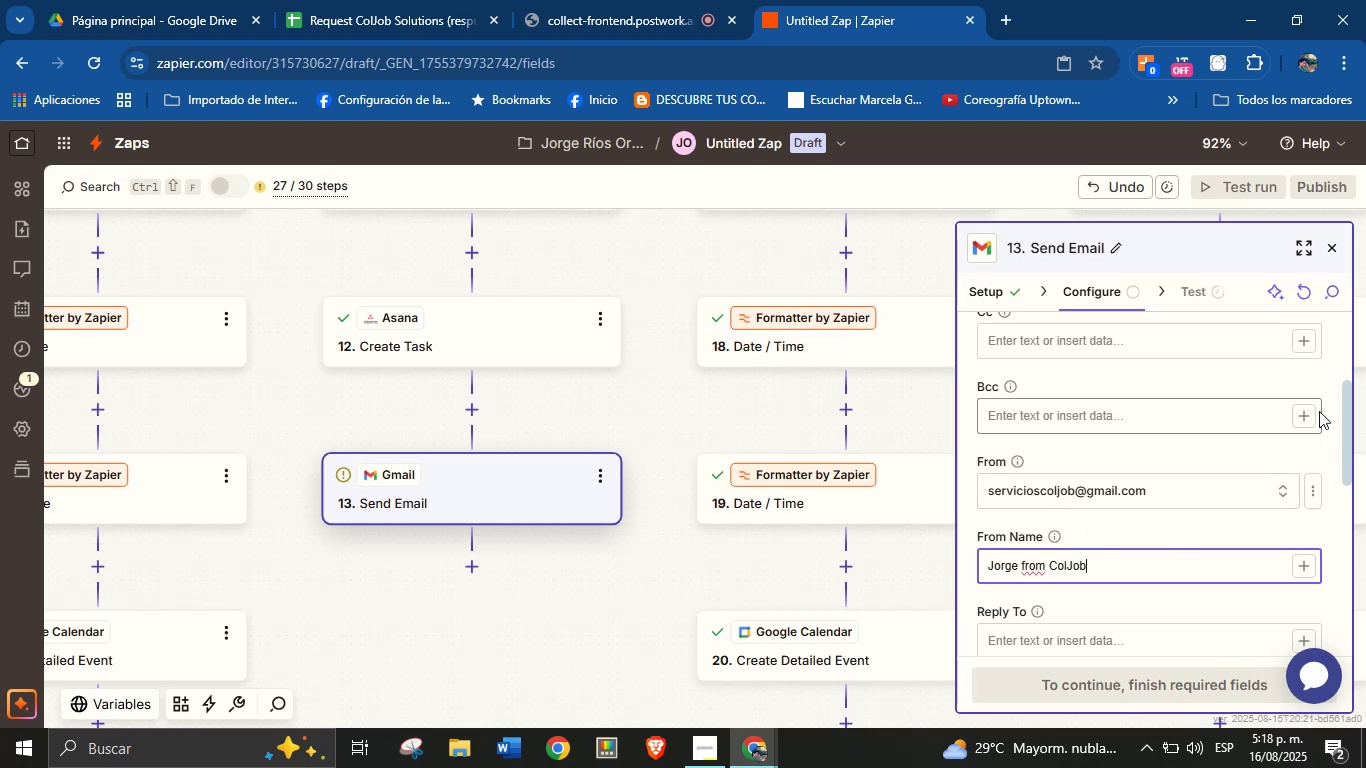 
left_click_drag(start_coordinate=[1344, 396], to_coordinate=[1343, 464])
 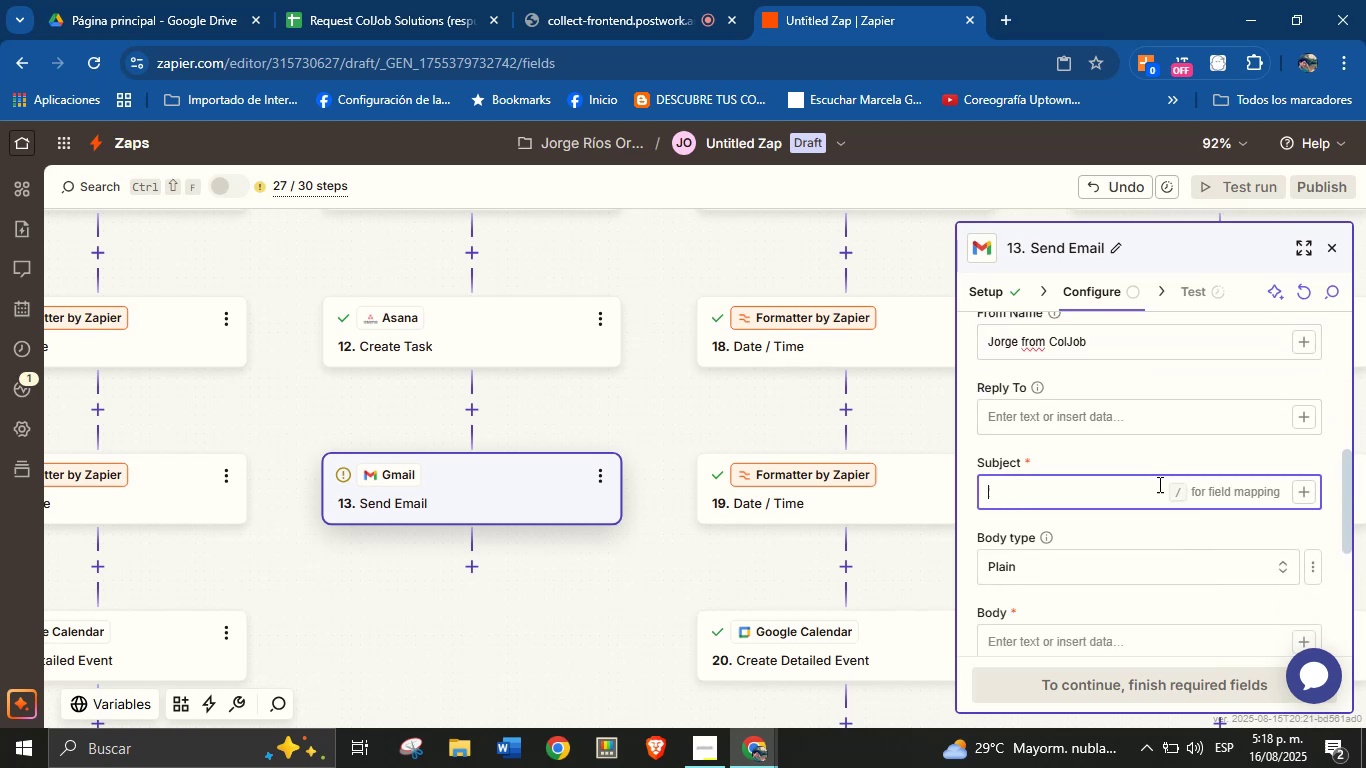 
type(Thank you for choosing our services!)
 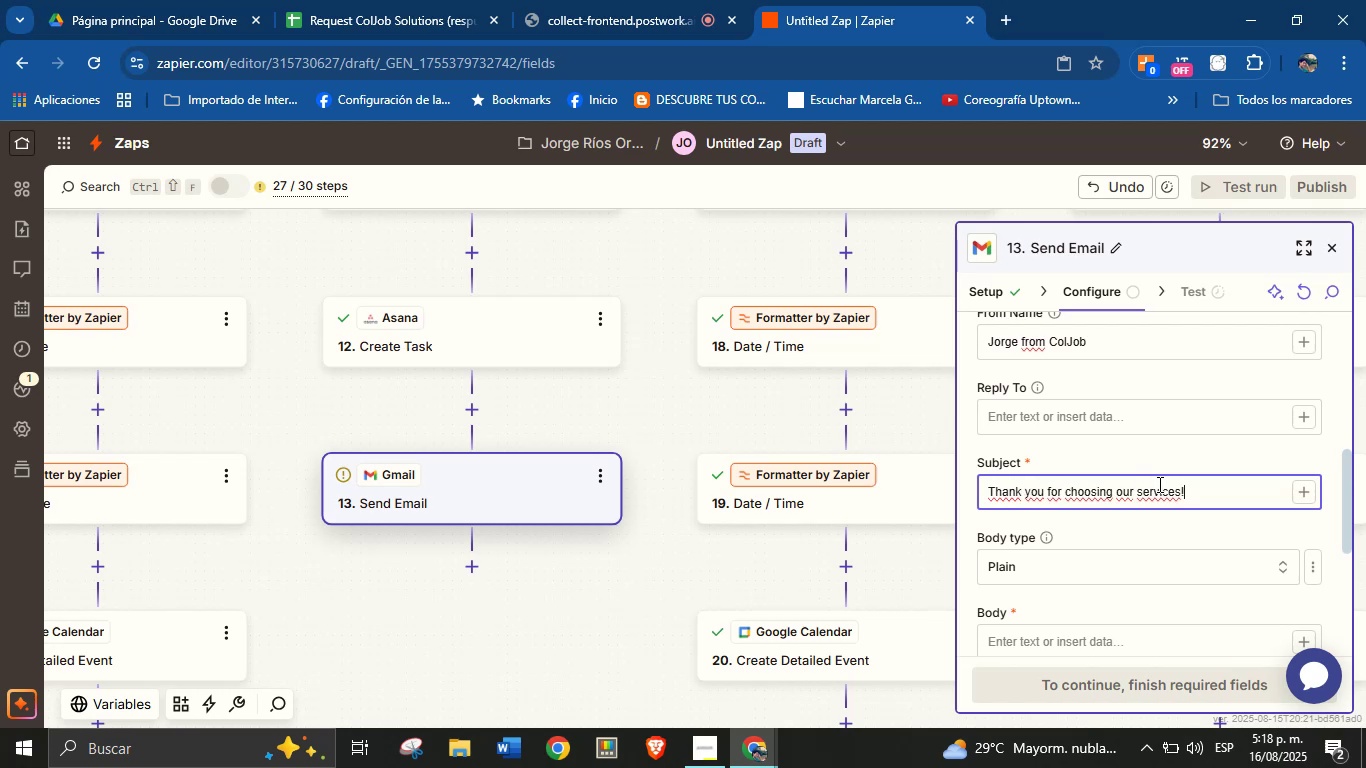 
left_click_drag(start_coordinate=[1342, 456], to_coordinate=[1345, 488])
 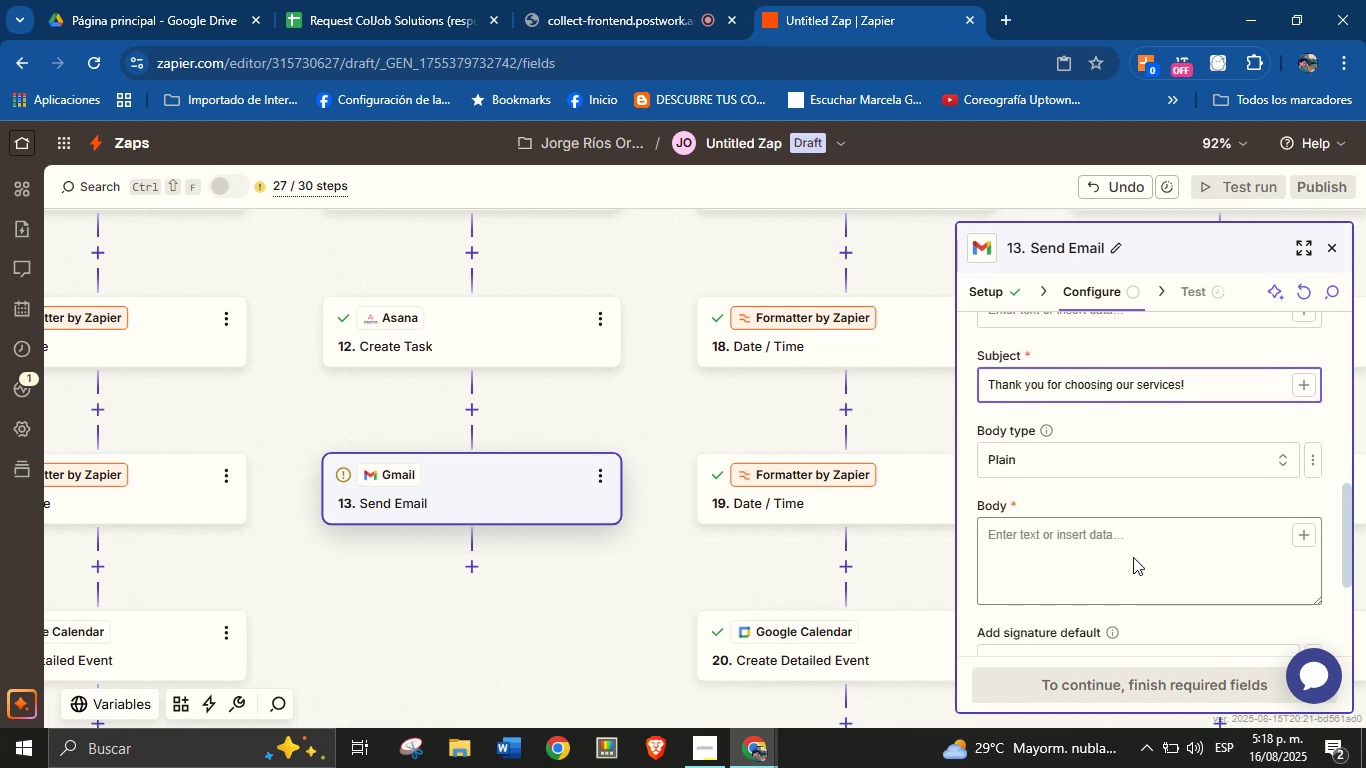 
left_click([1130, 539])
 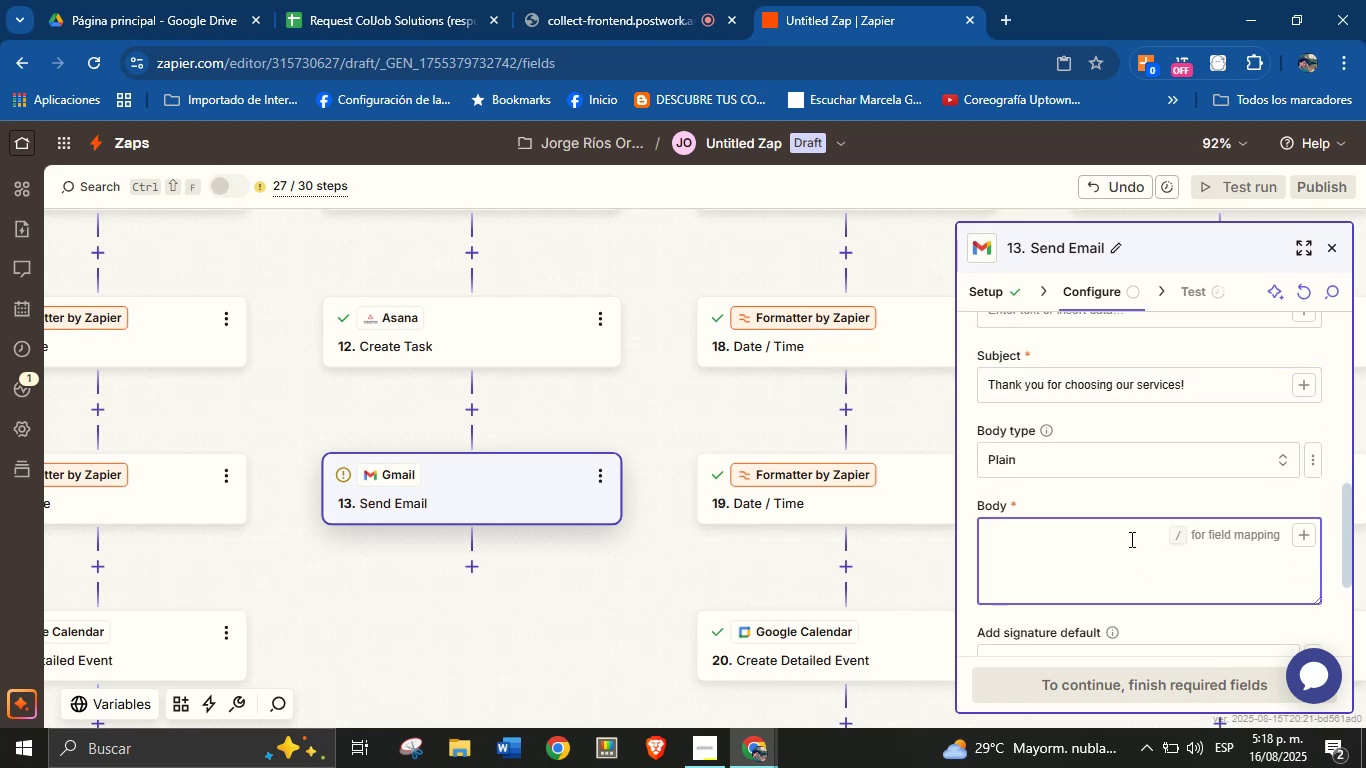 
type(Hello )
 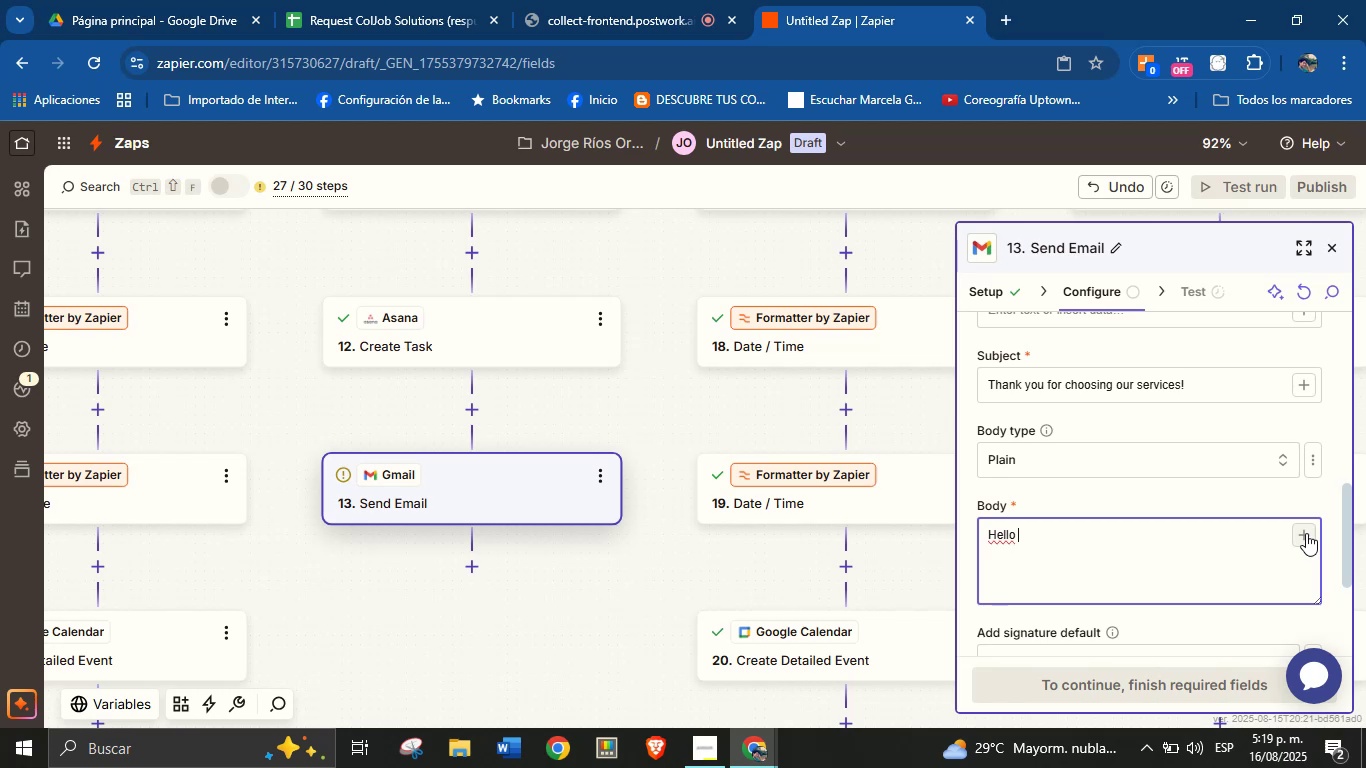 
wait(47.54)
 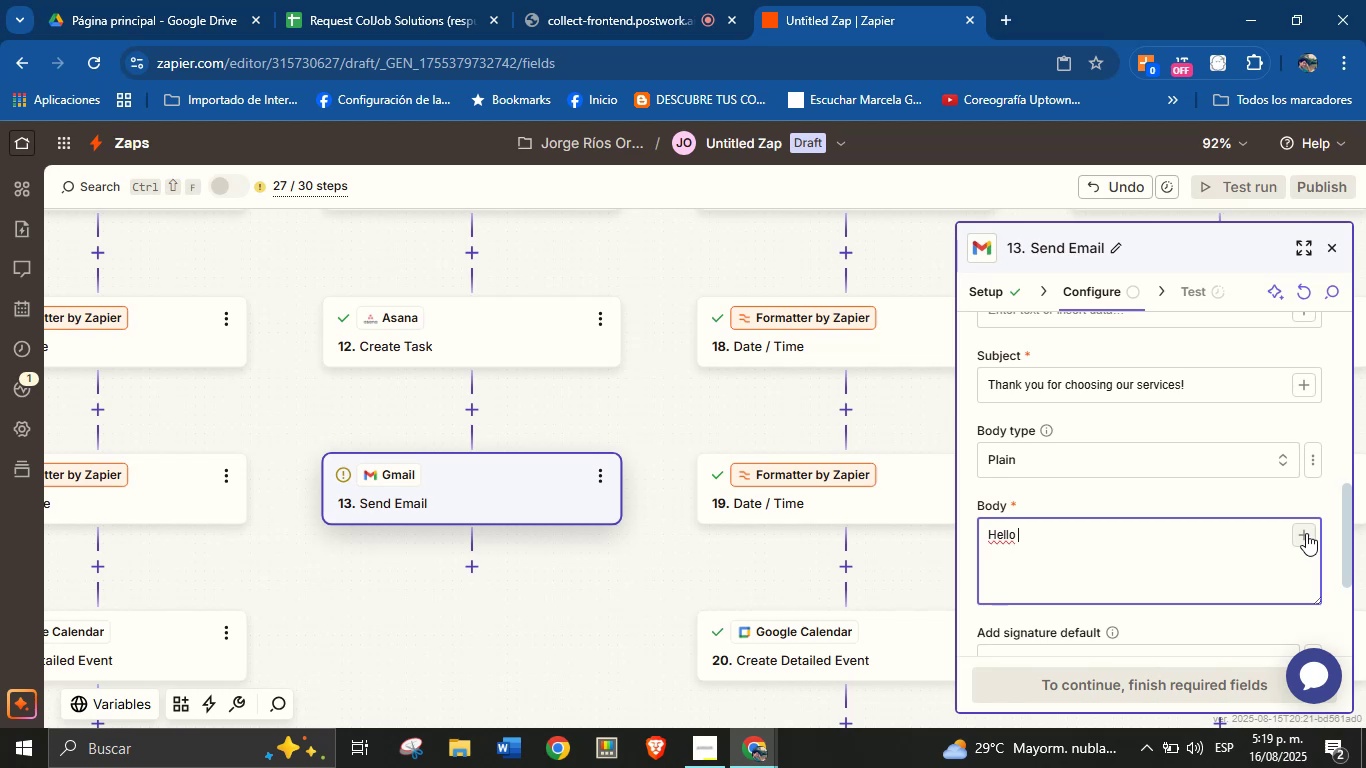 
left_click([1303, 538])
 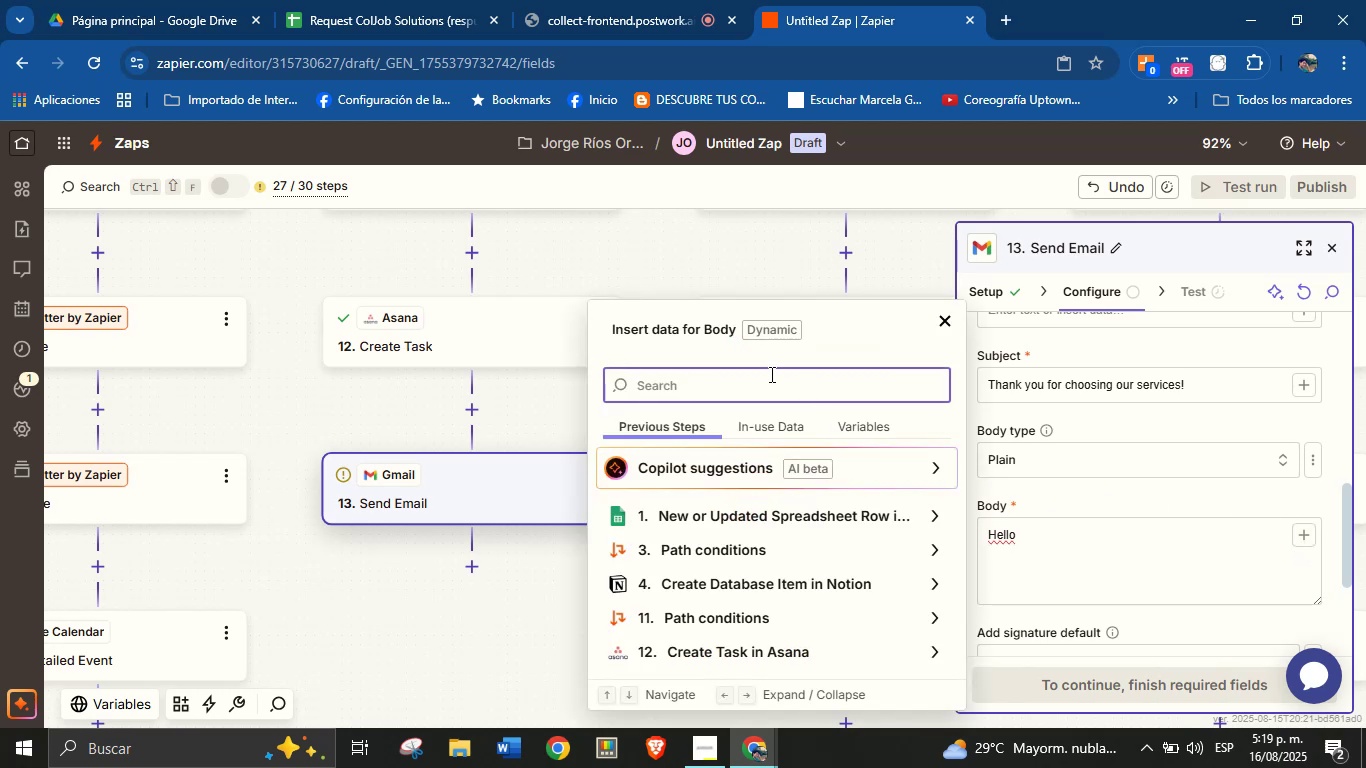 
type(name)
 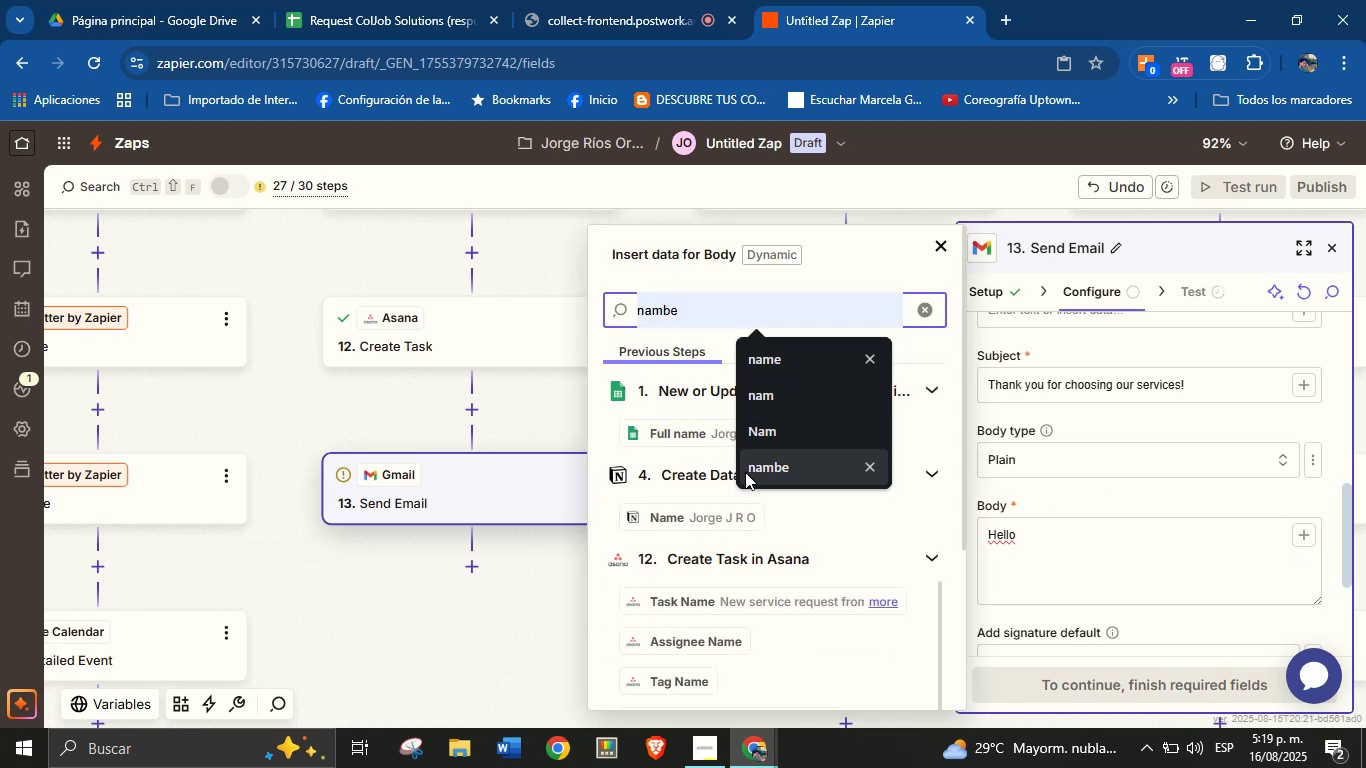 
left_click([701, 524])
 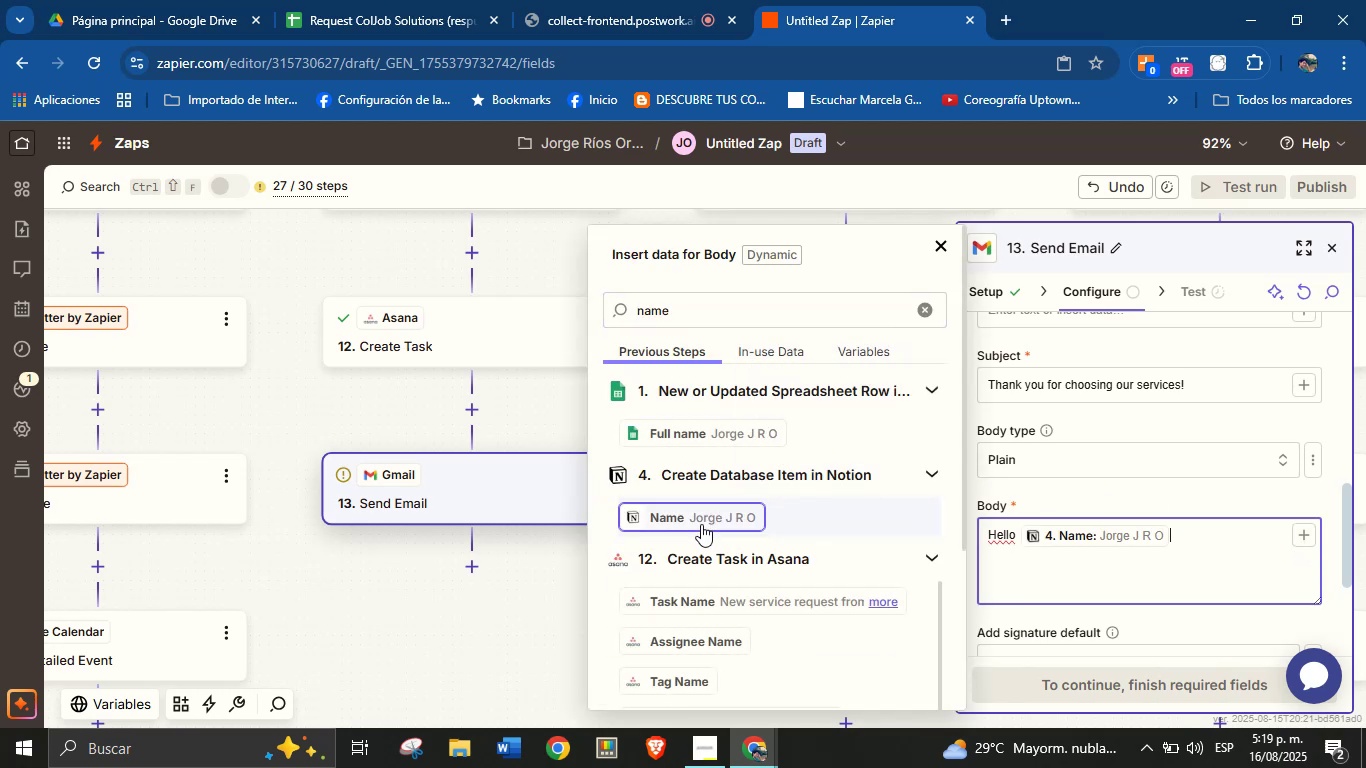 
key(Shift+1)
 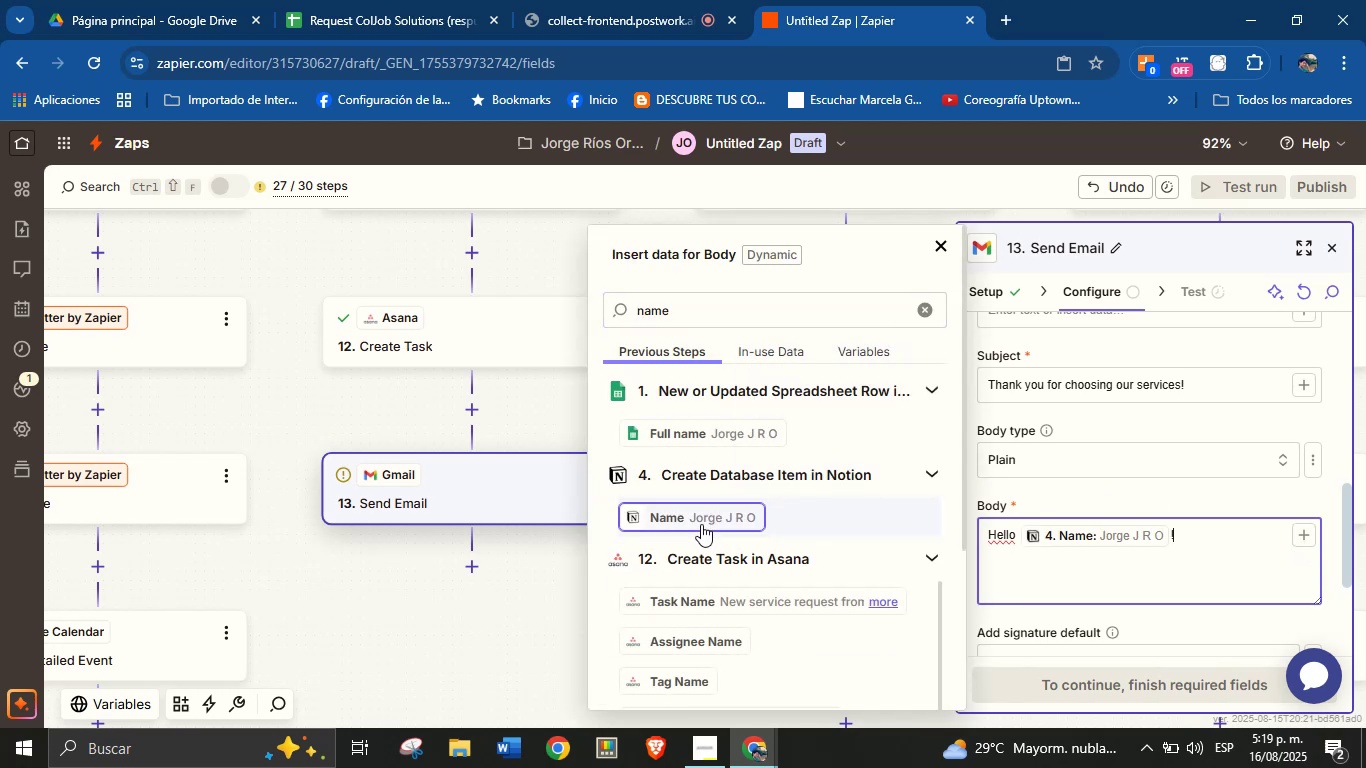 
key(Enter)
 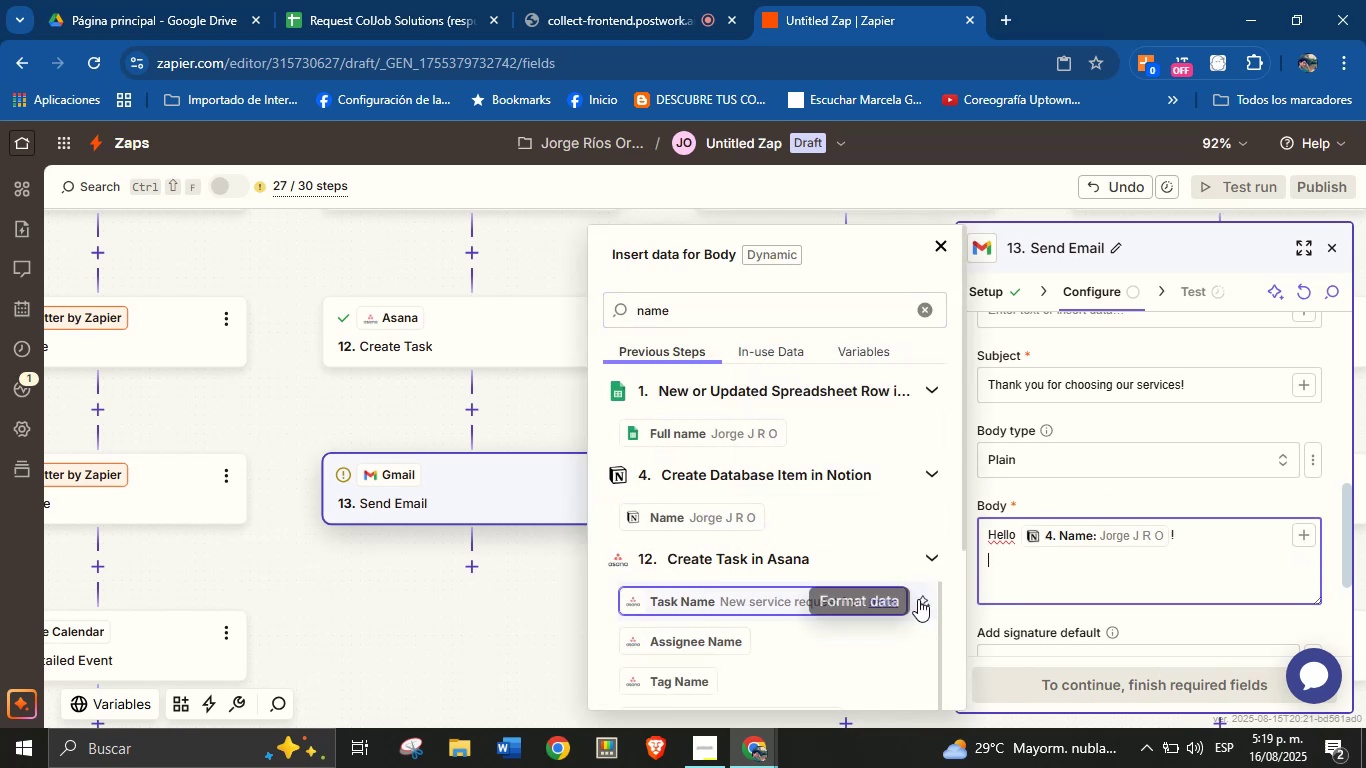 
type(Thank you for requesting our services!)
 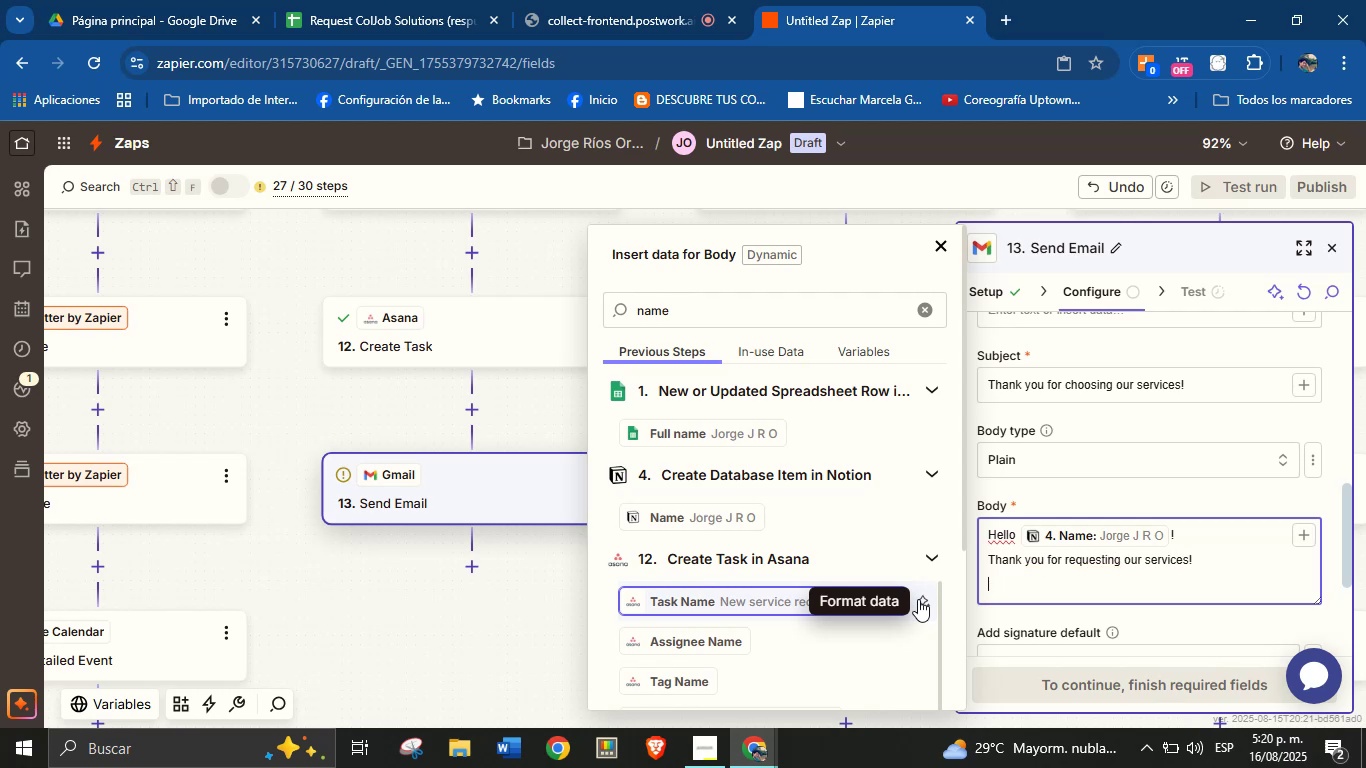 
 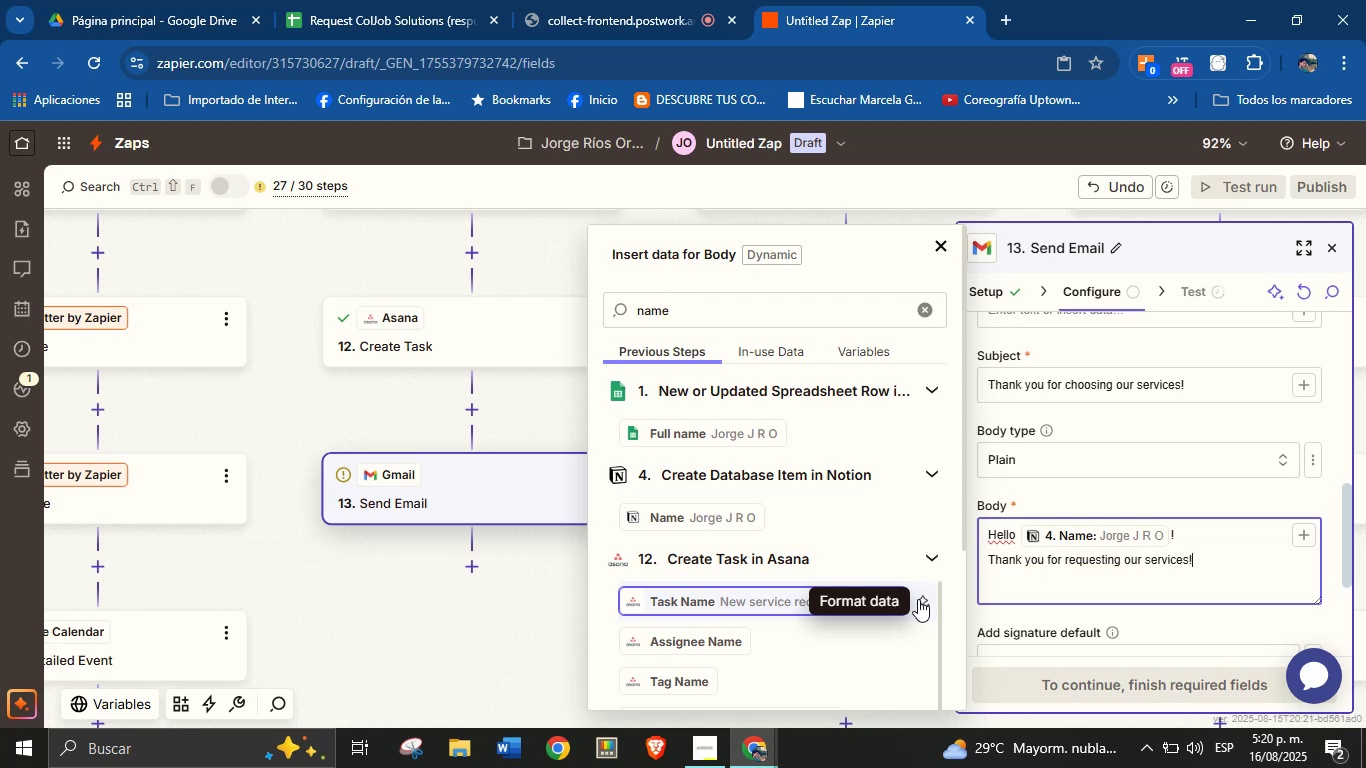 
key(Enter)
 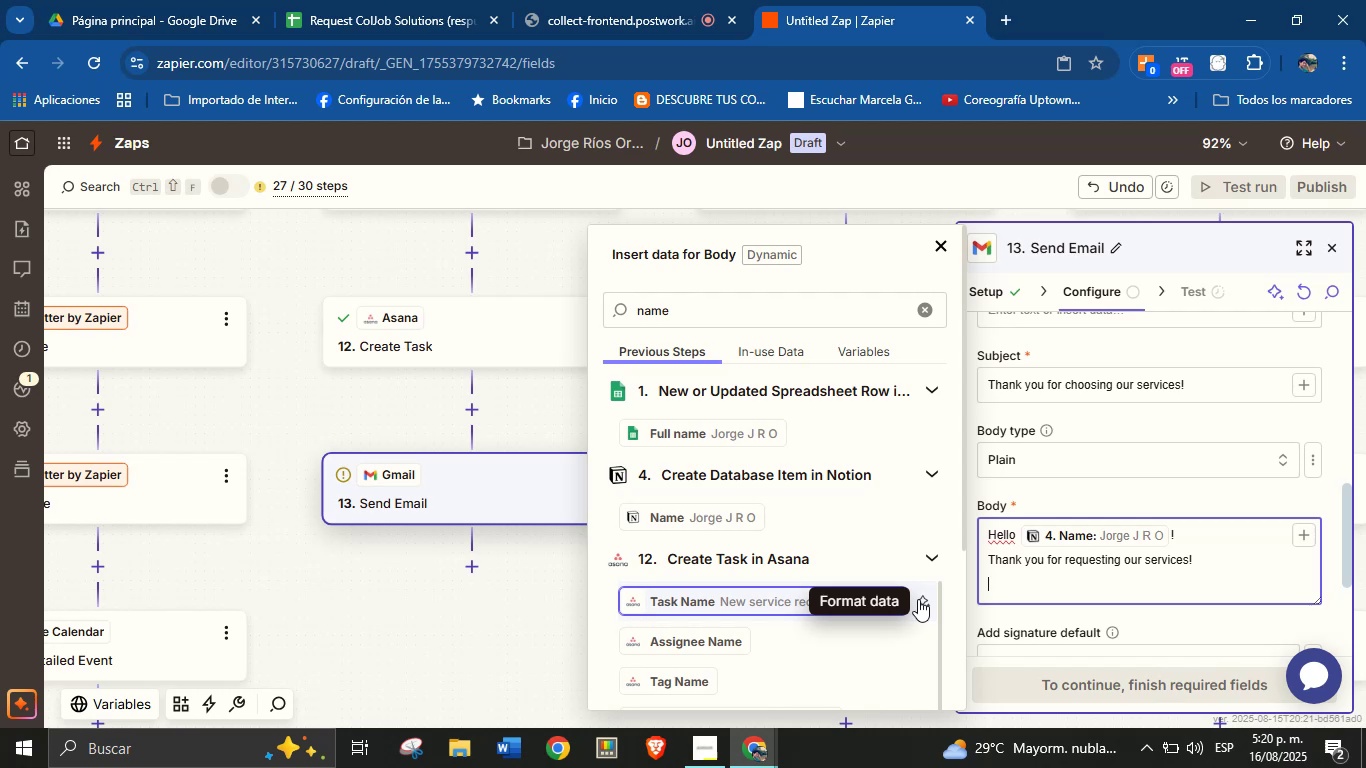 
key(CapsLock)
 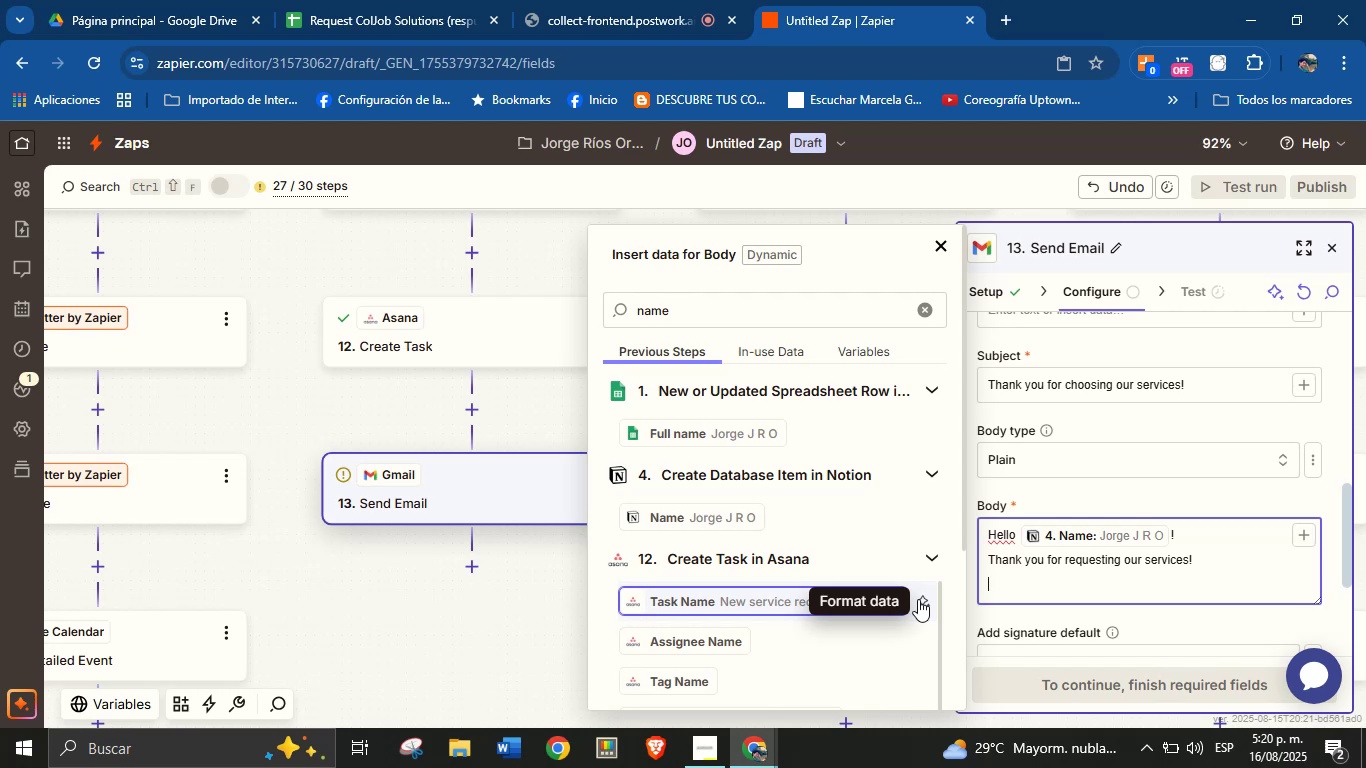 
wait(6.3)
 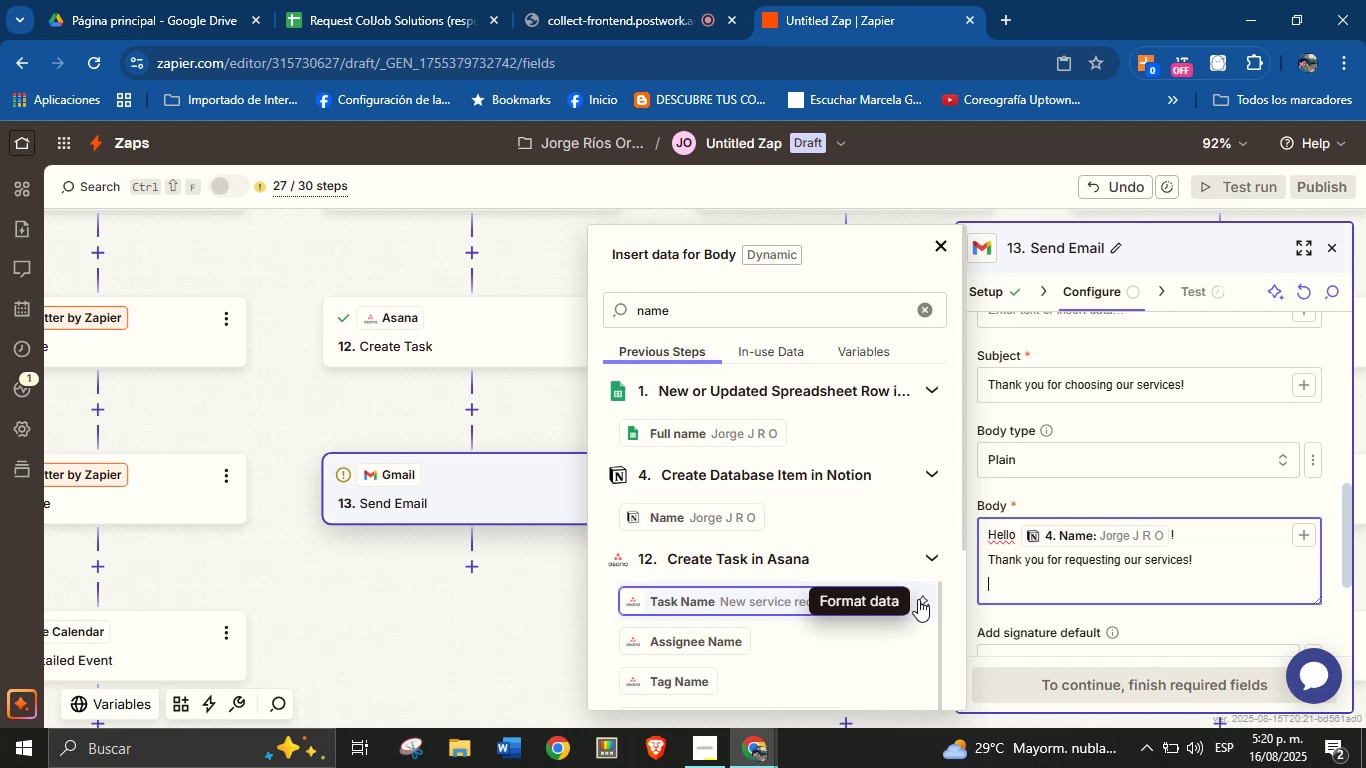 
key(W)
 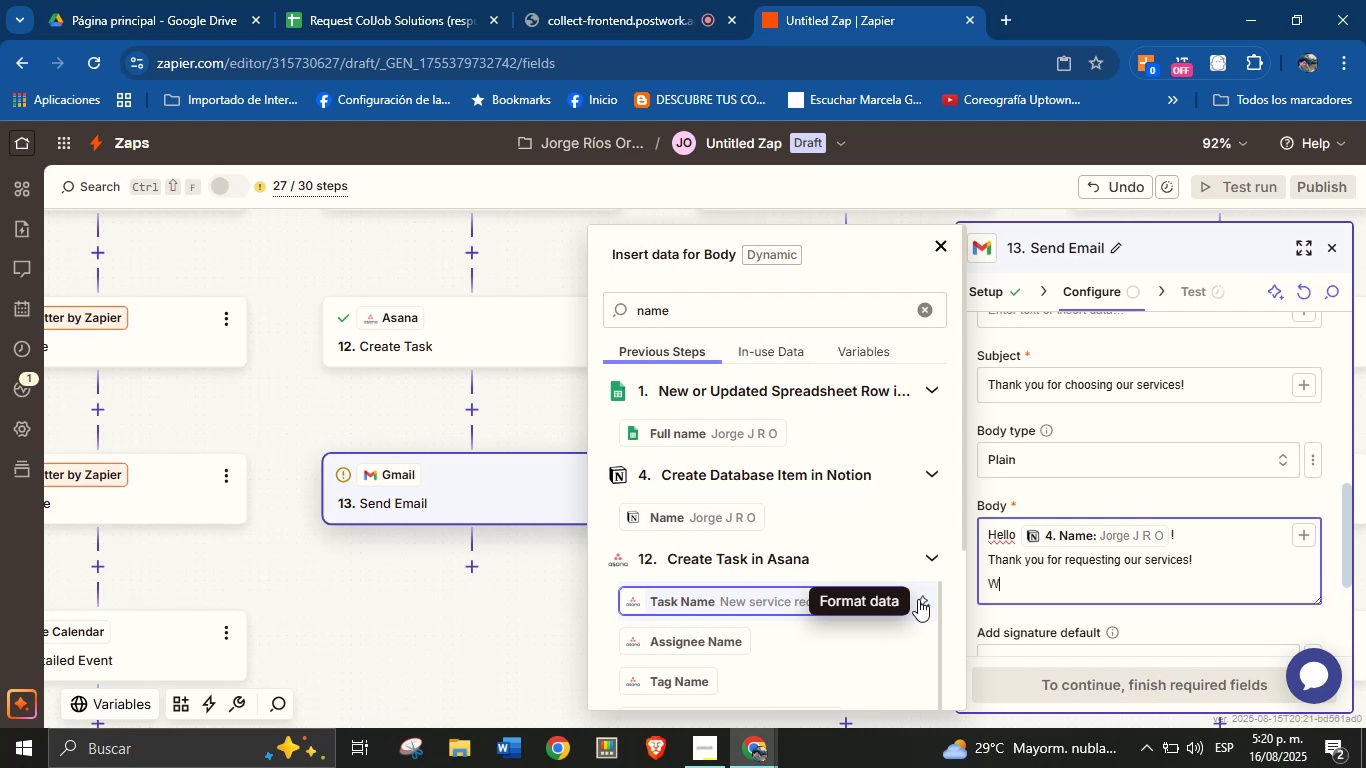 
key(CapsLock)
 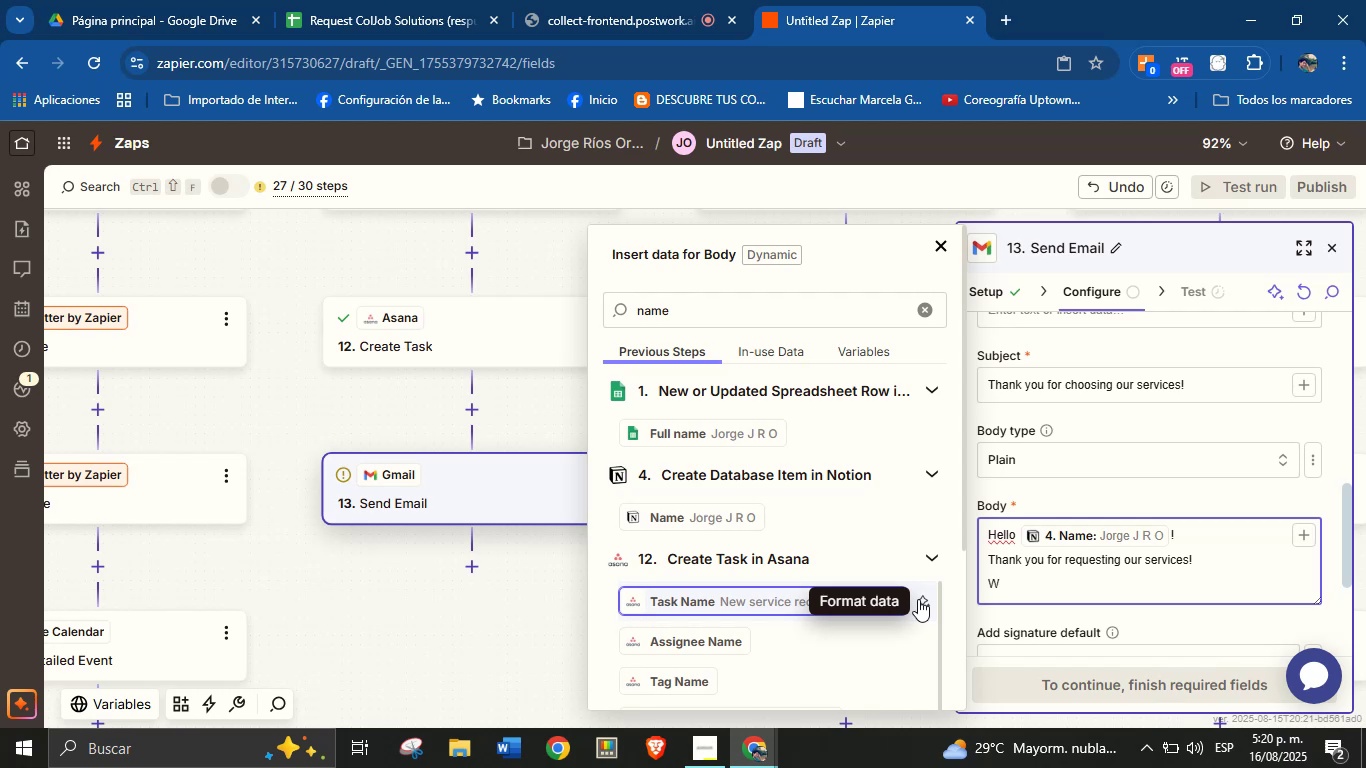 
wait(5.32)
 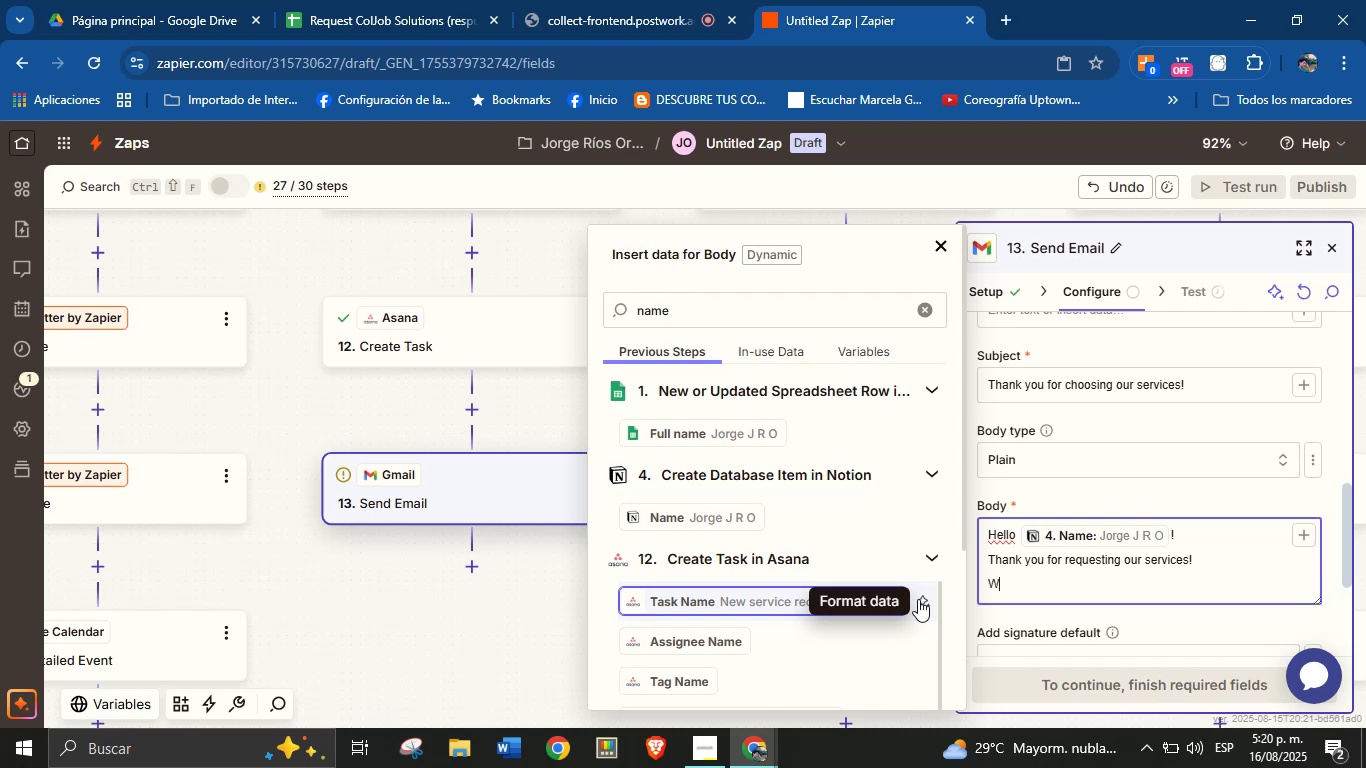 
type(e truly )
 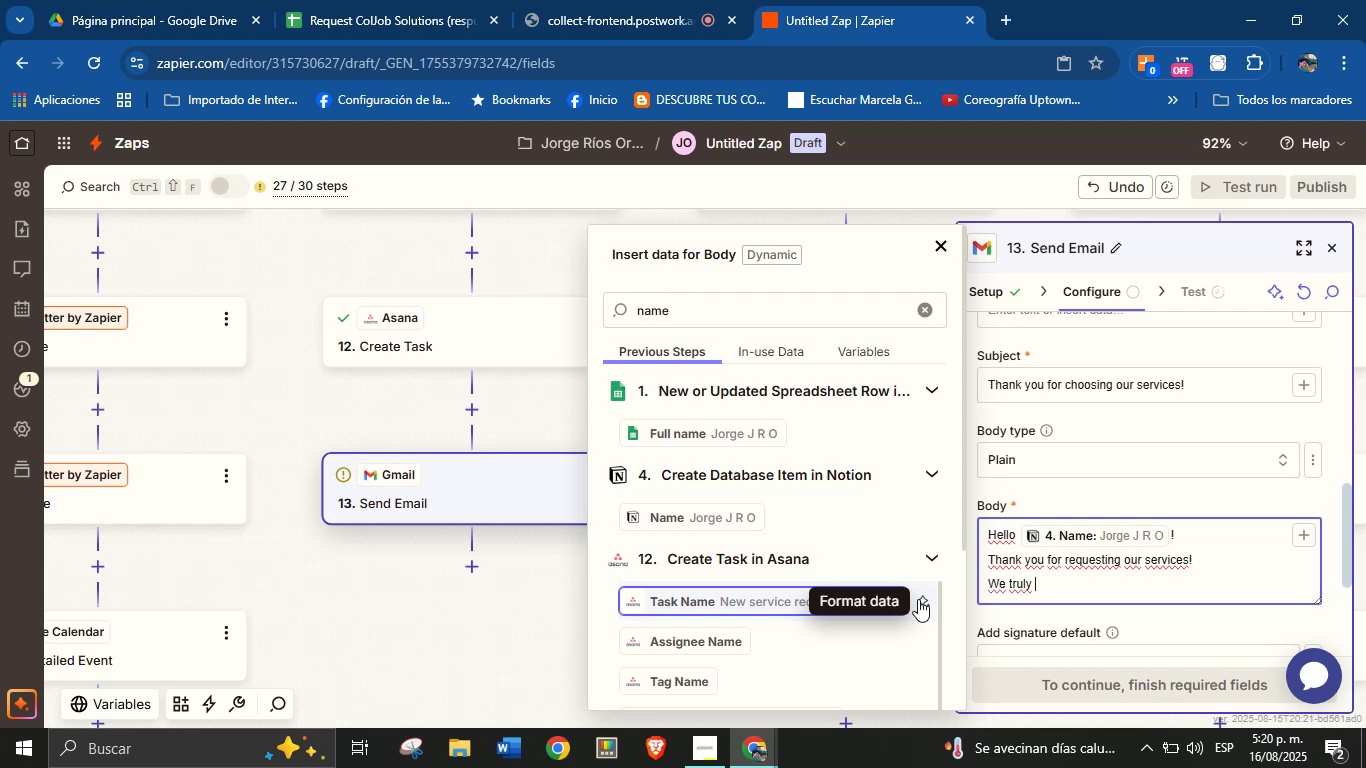 
type(appreciate the trust you[ve placed in us.)
 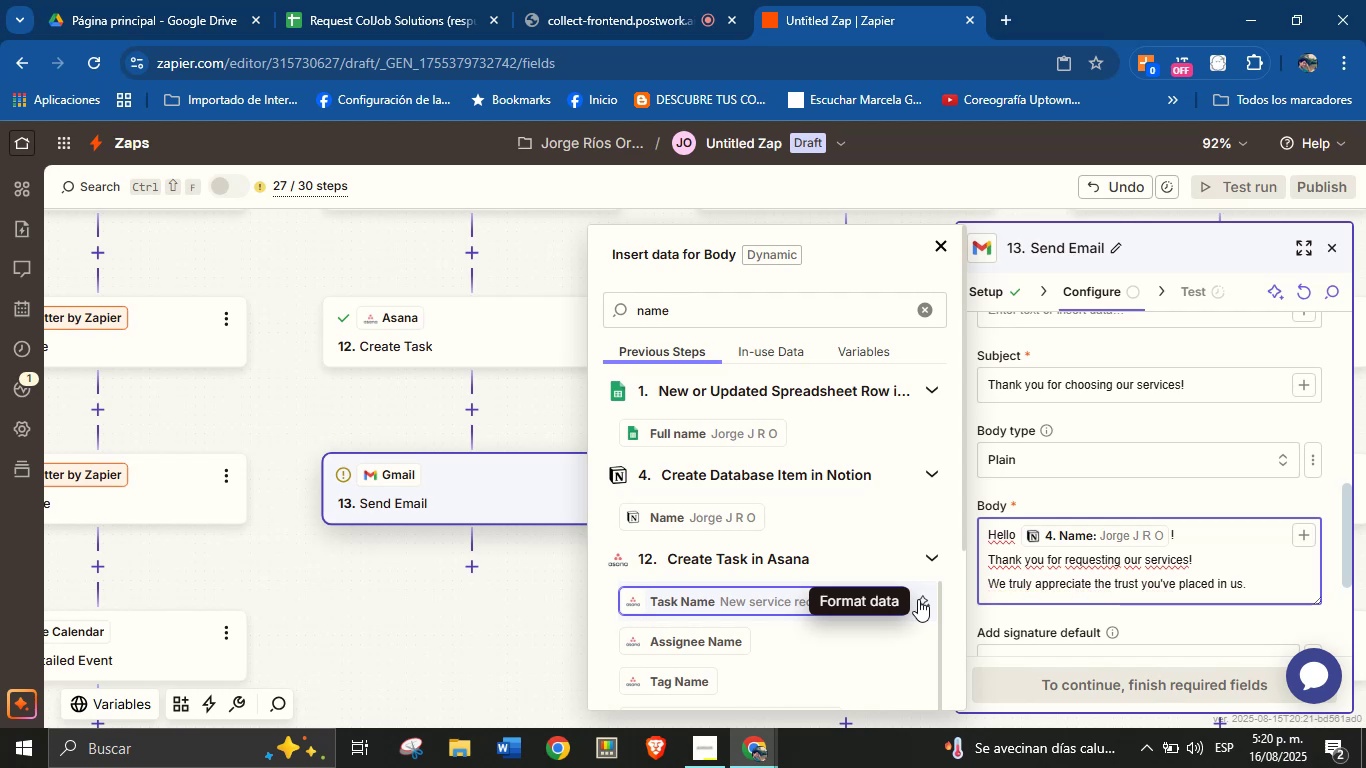 
key(Enter)
 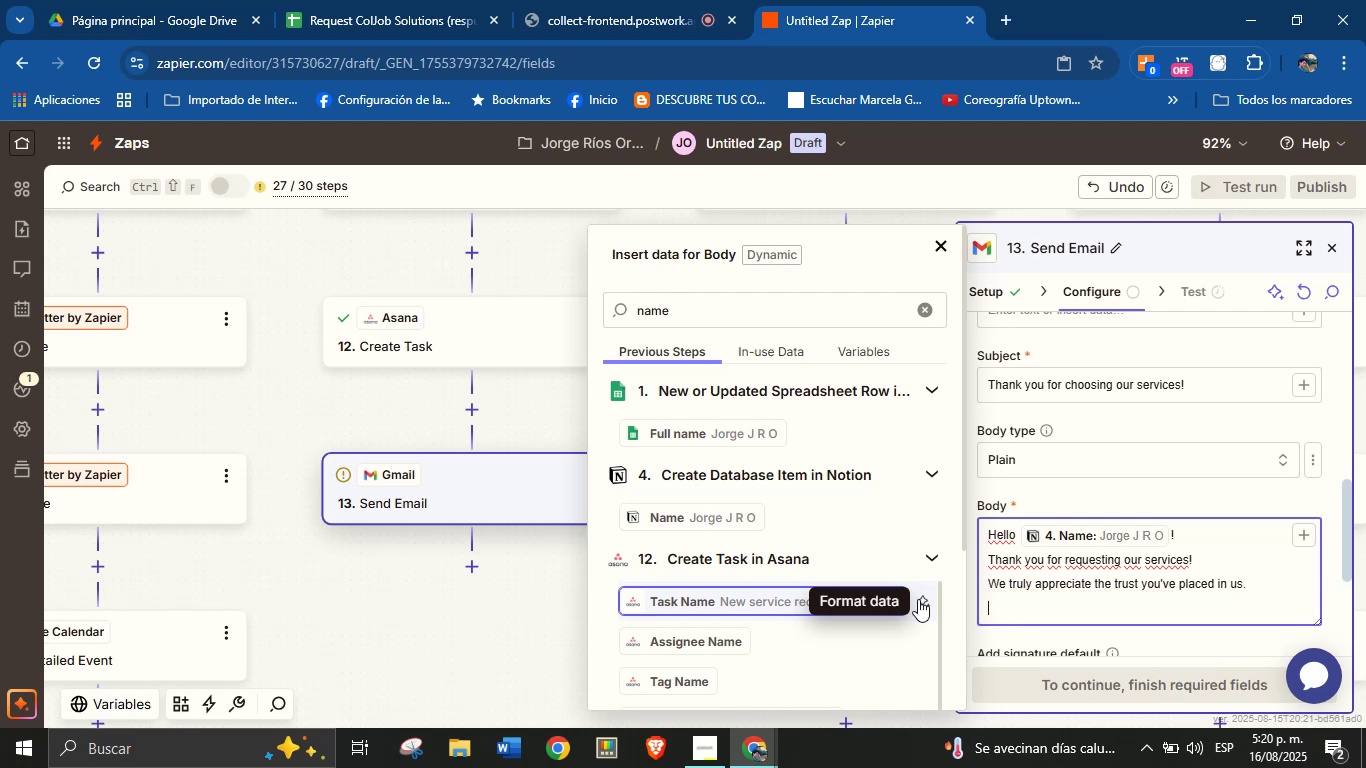 
key(Enter)
 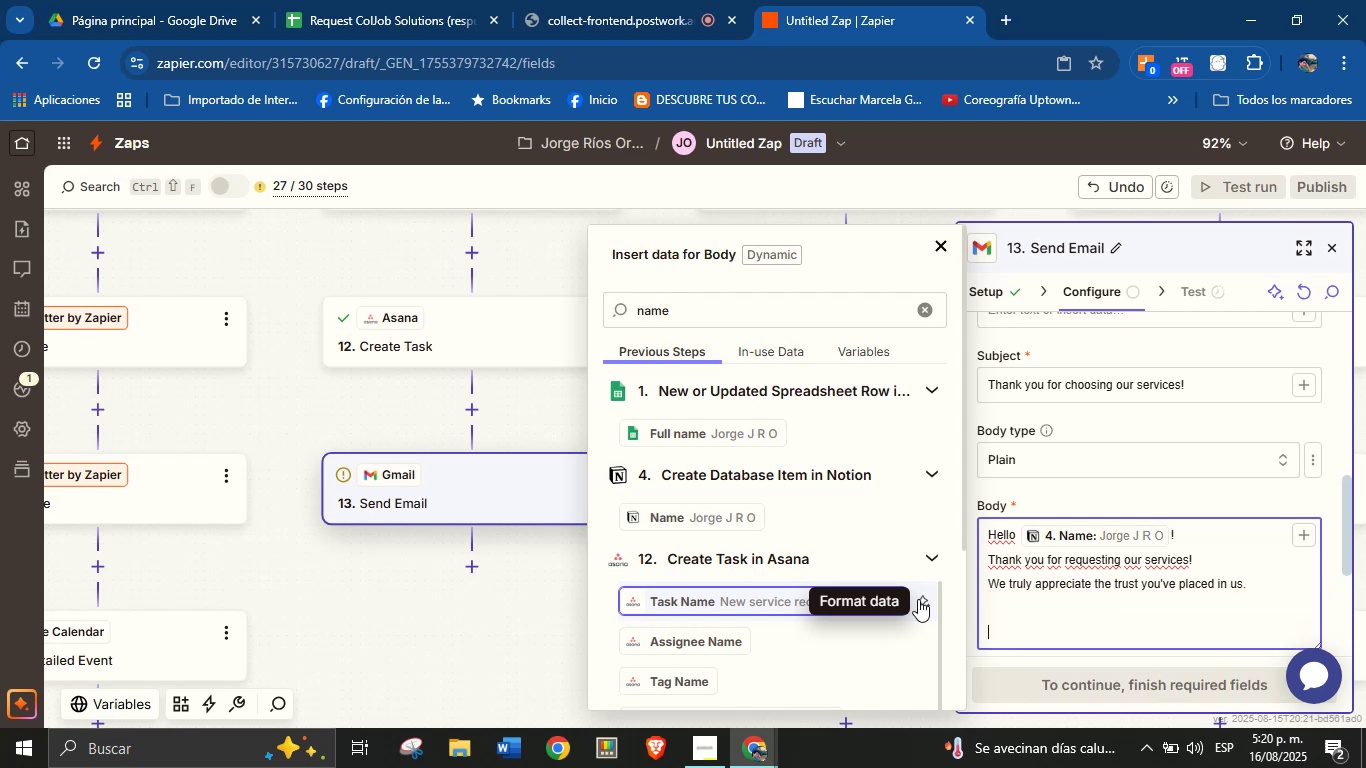 
type(Date ^ time> )
 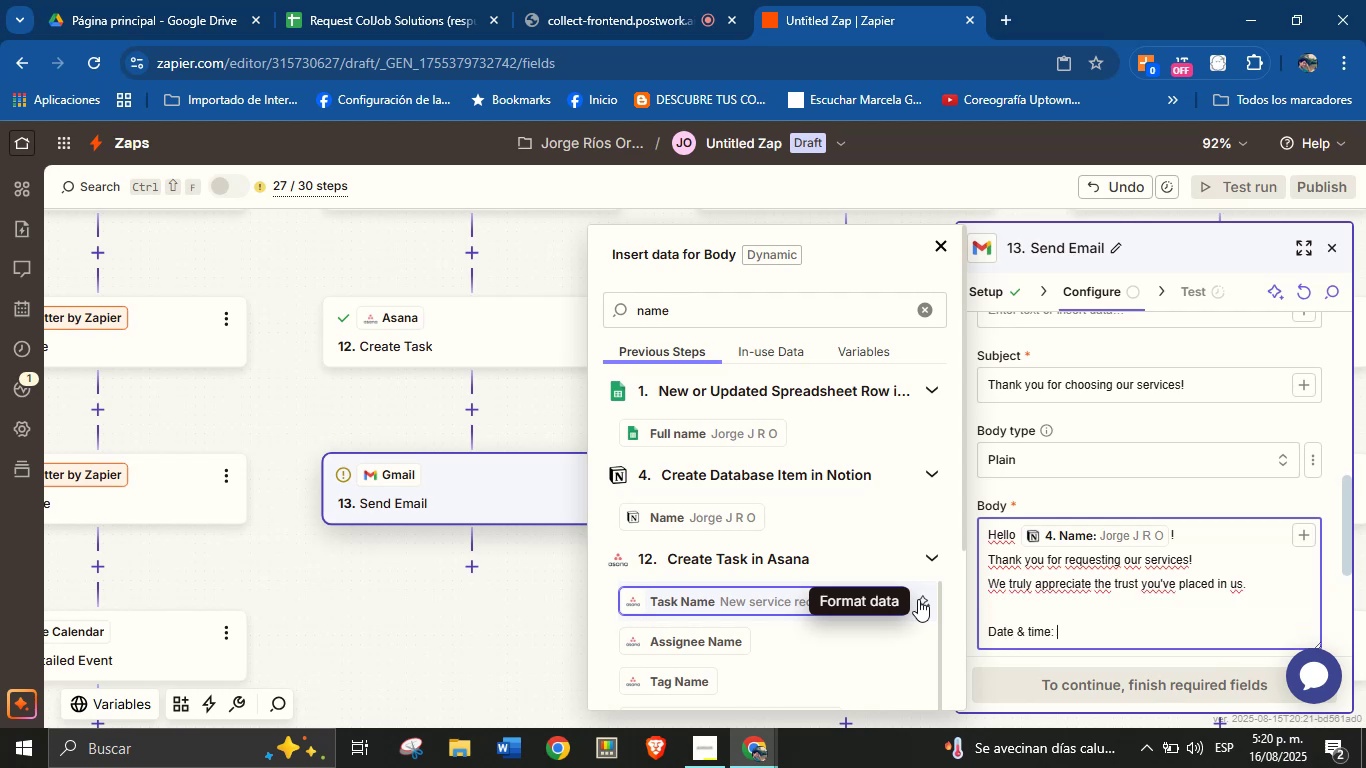 
left_click([1306, 535])
 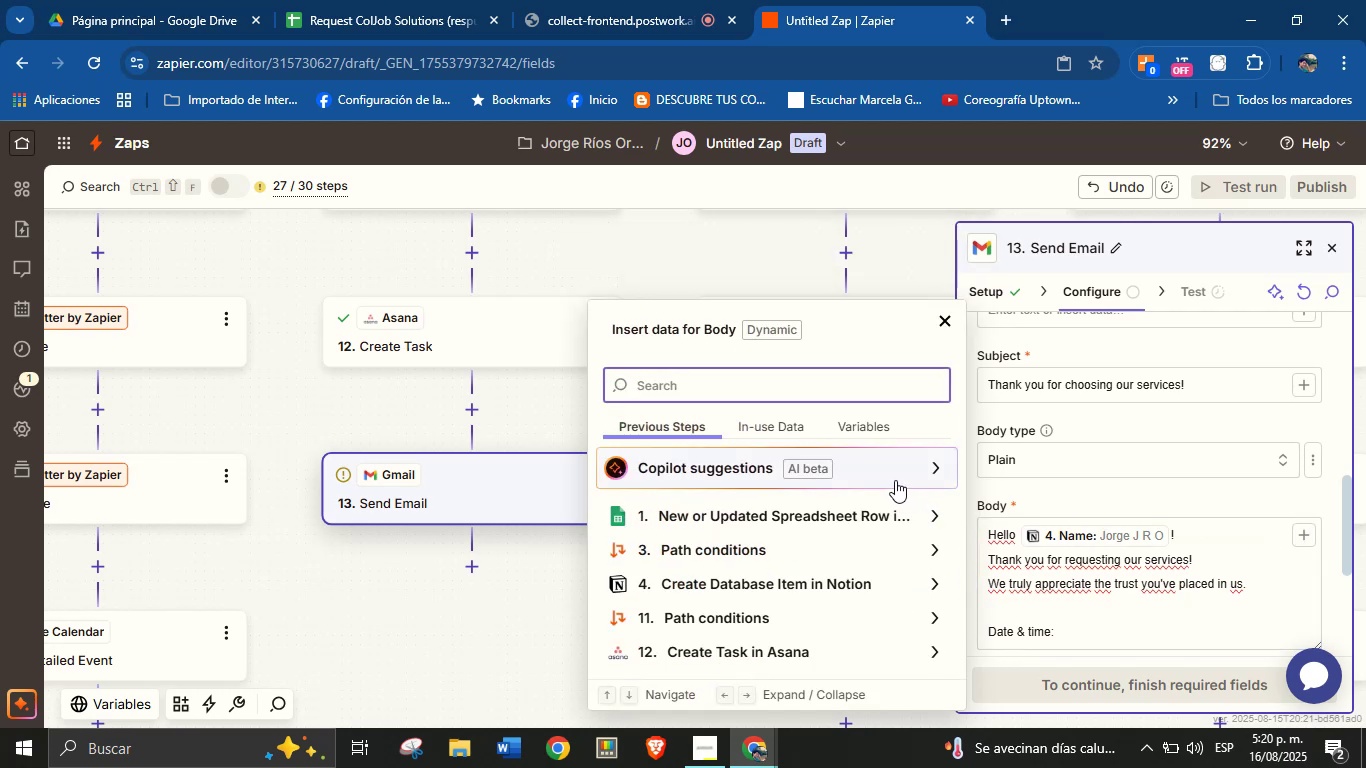 
wait(6.76)
 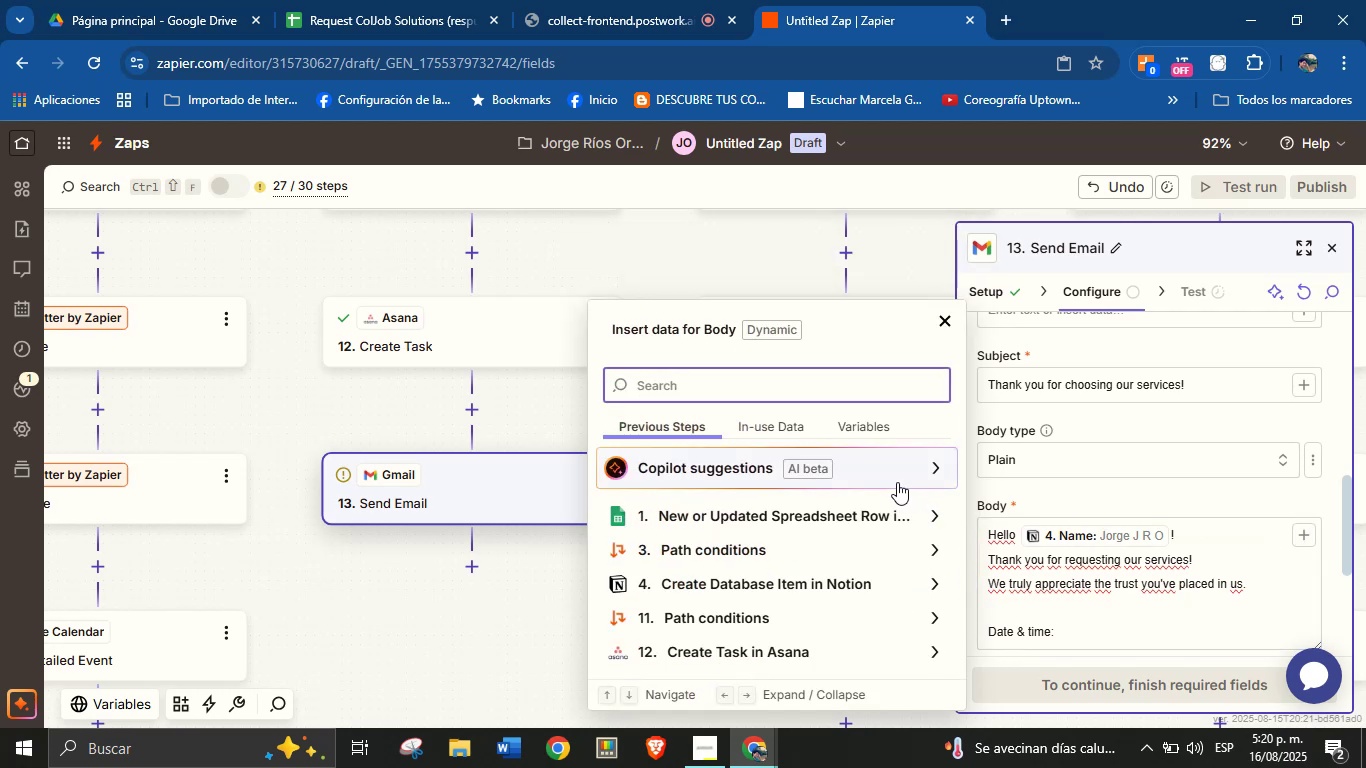 
type(mee)
 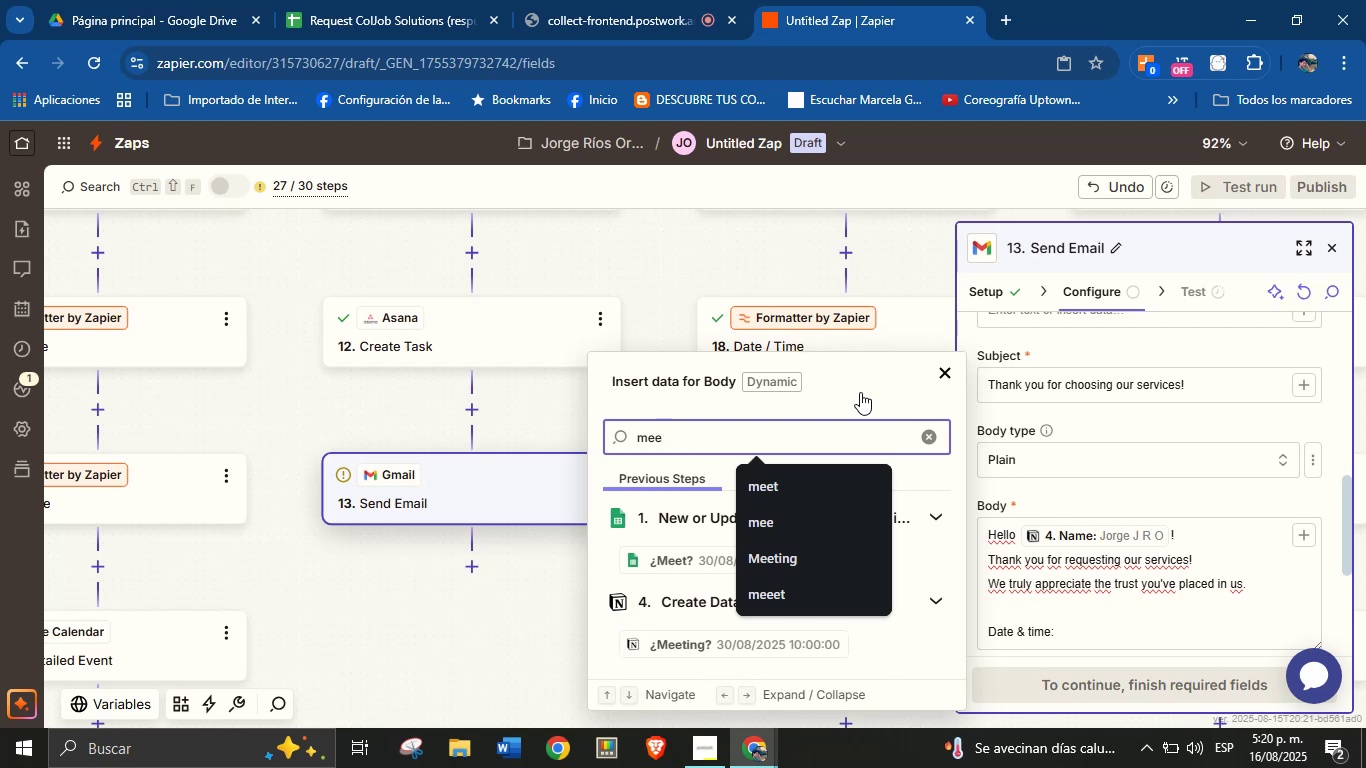 
left_click([801, 636])
 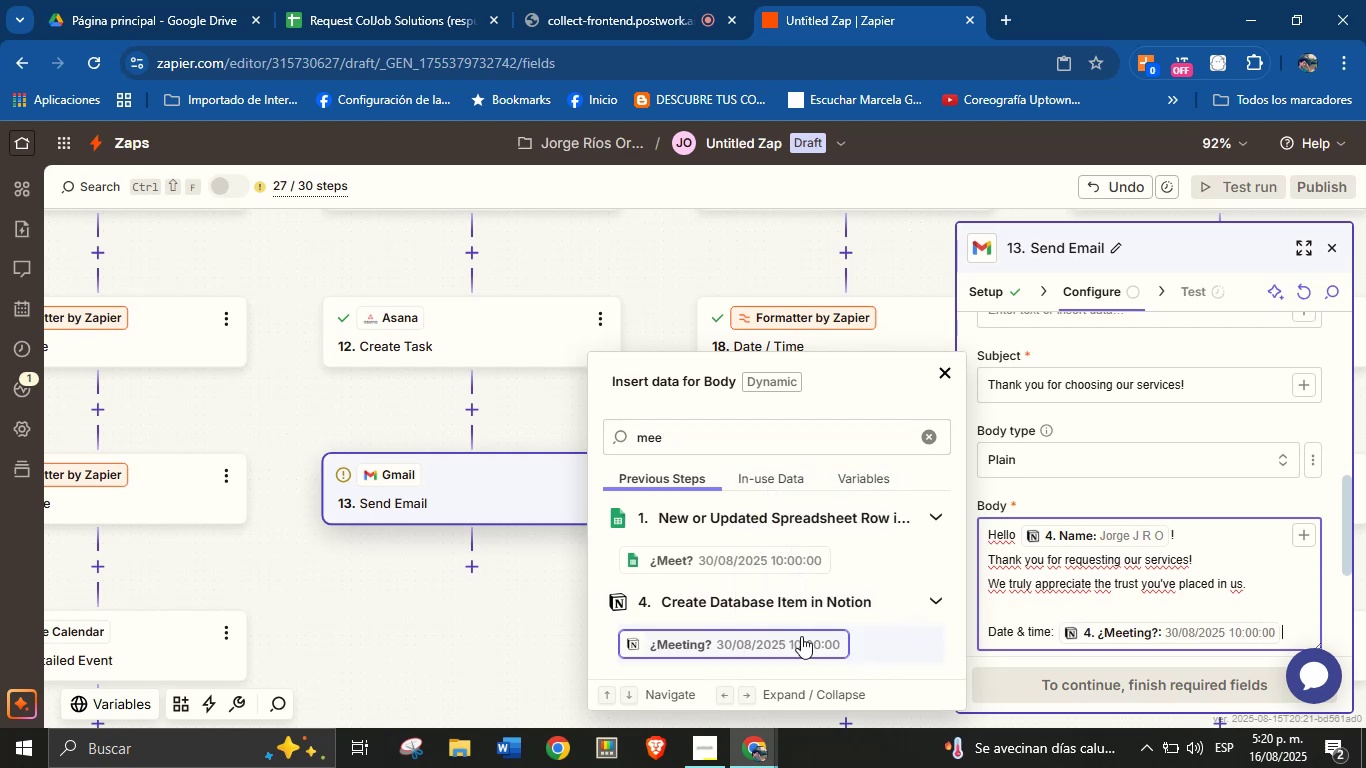 
key(Enter)
 